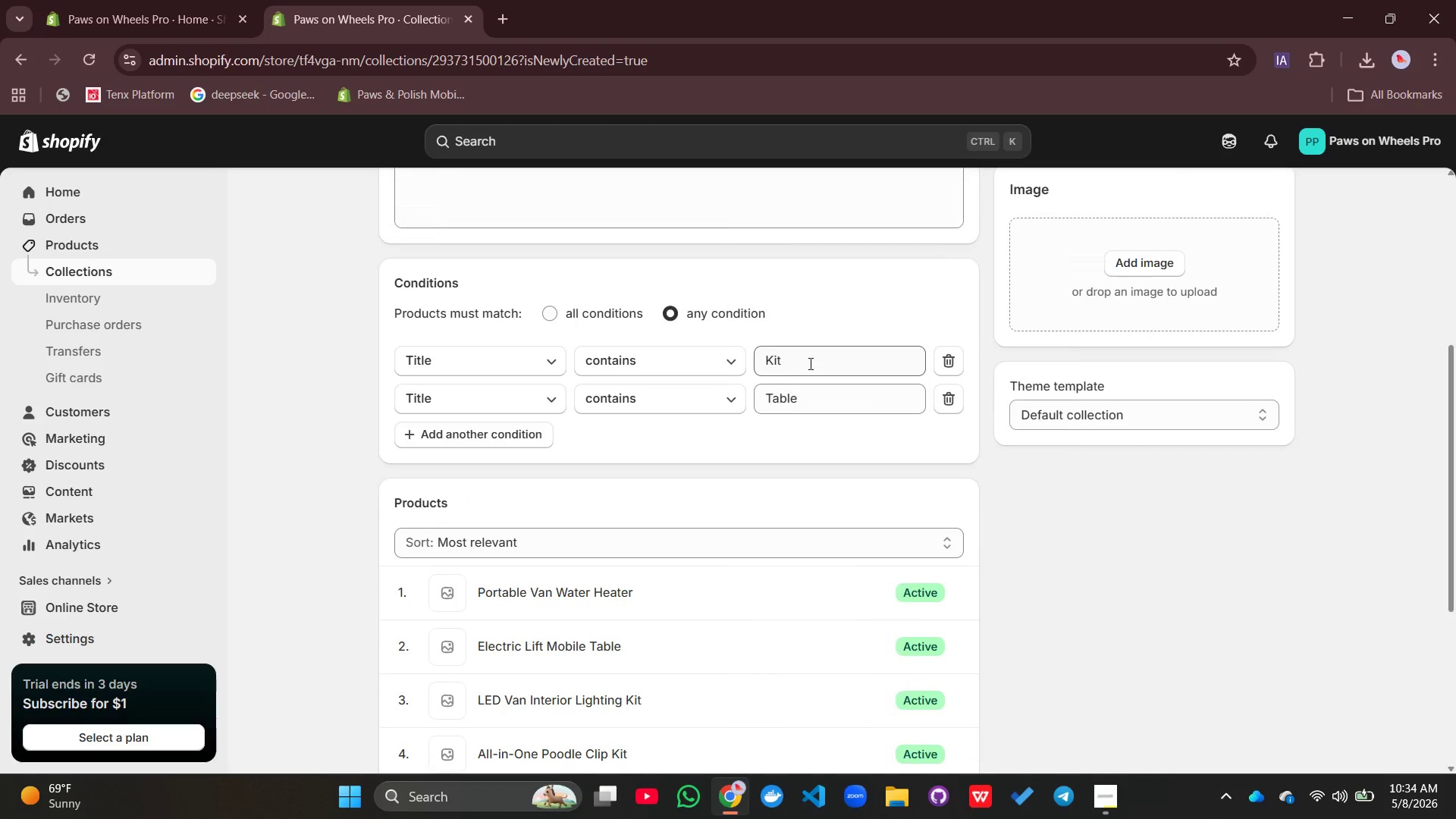 
scroll: coordinate [809, 363], scroll_direction: down, amount: 3.0
 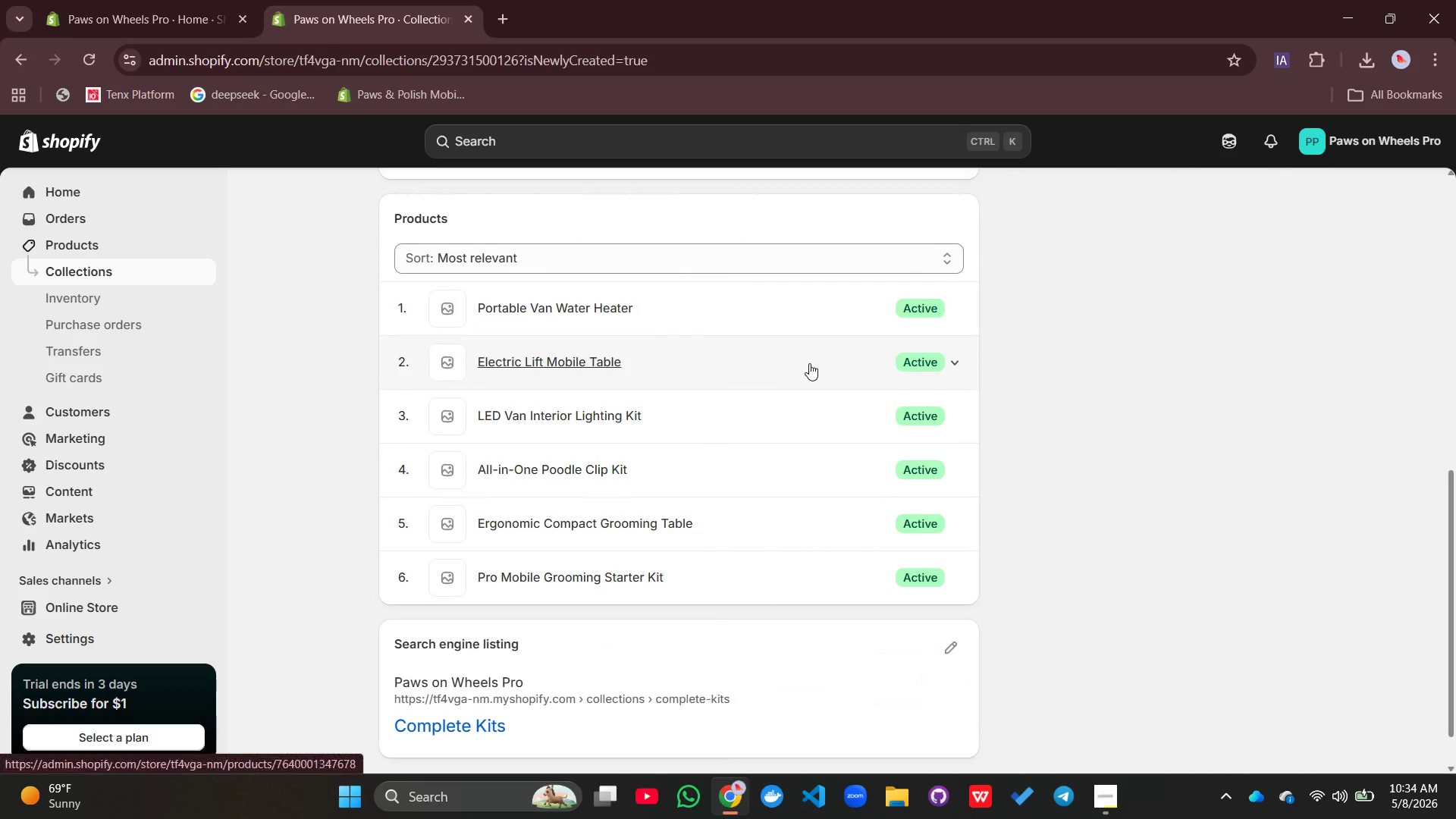 
scroll: coordinate [809, 363], scroll_direction: up, amount: 1.0
 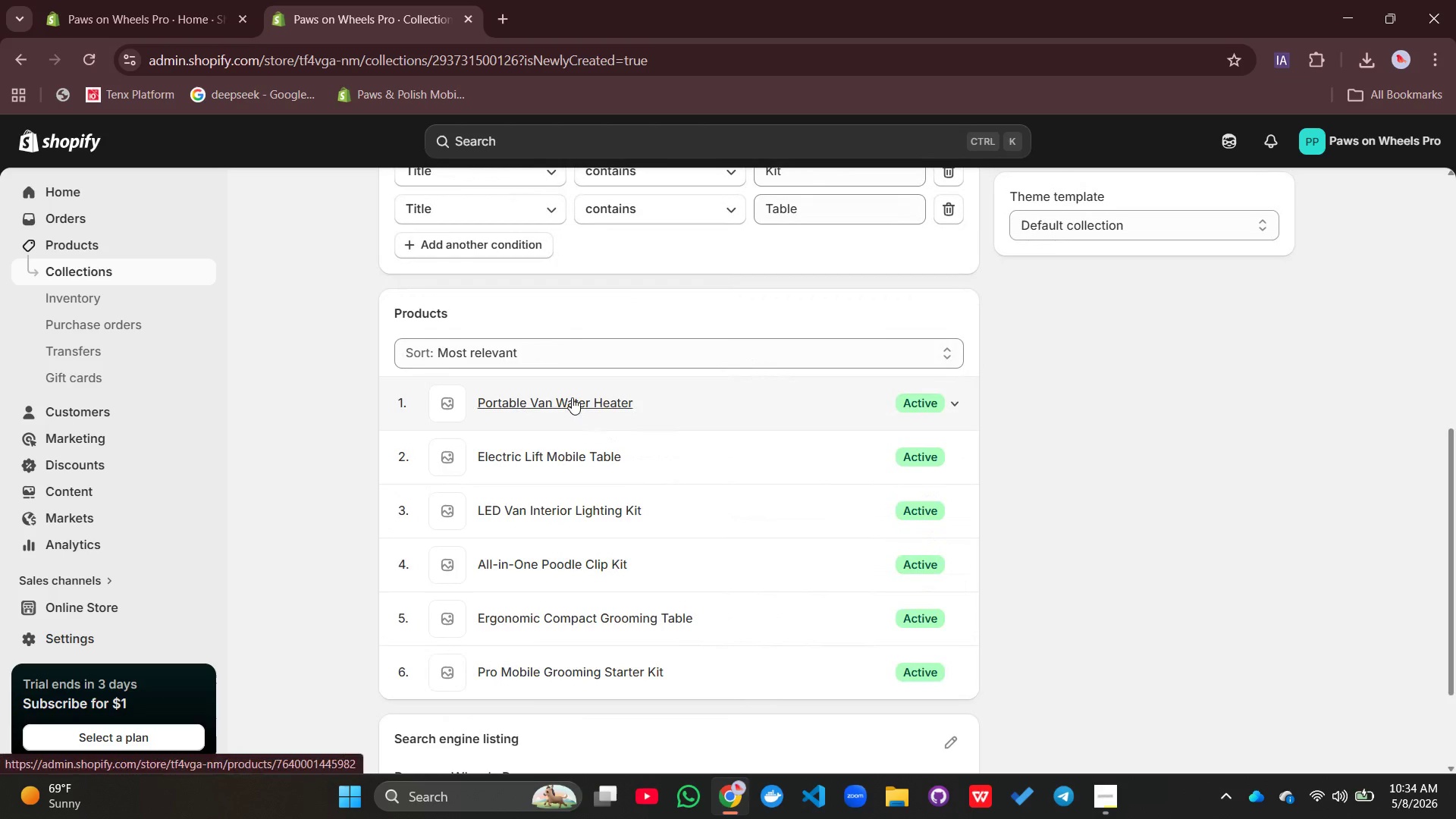 
left_click([571, 397])
 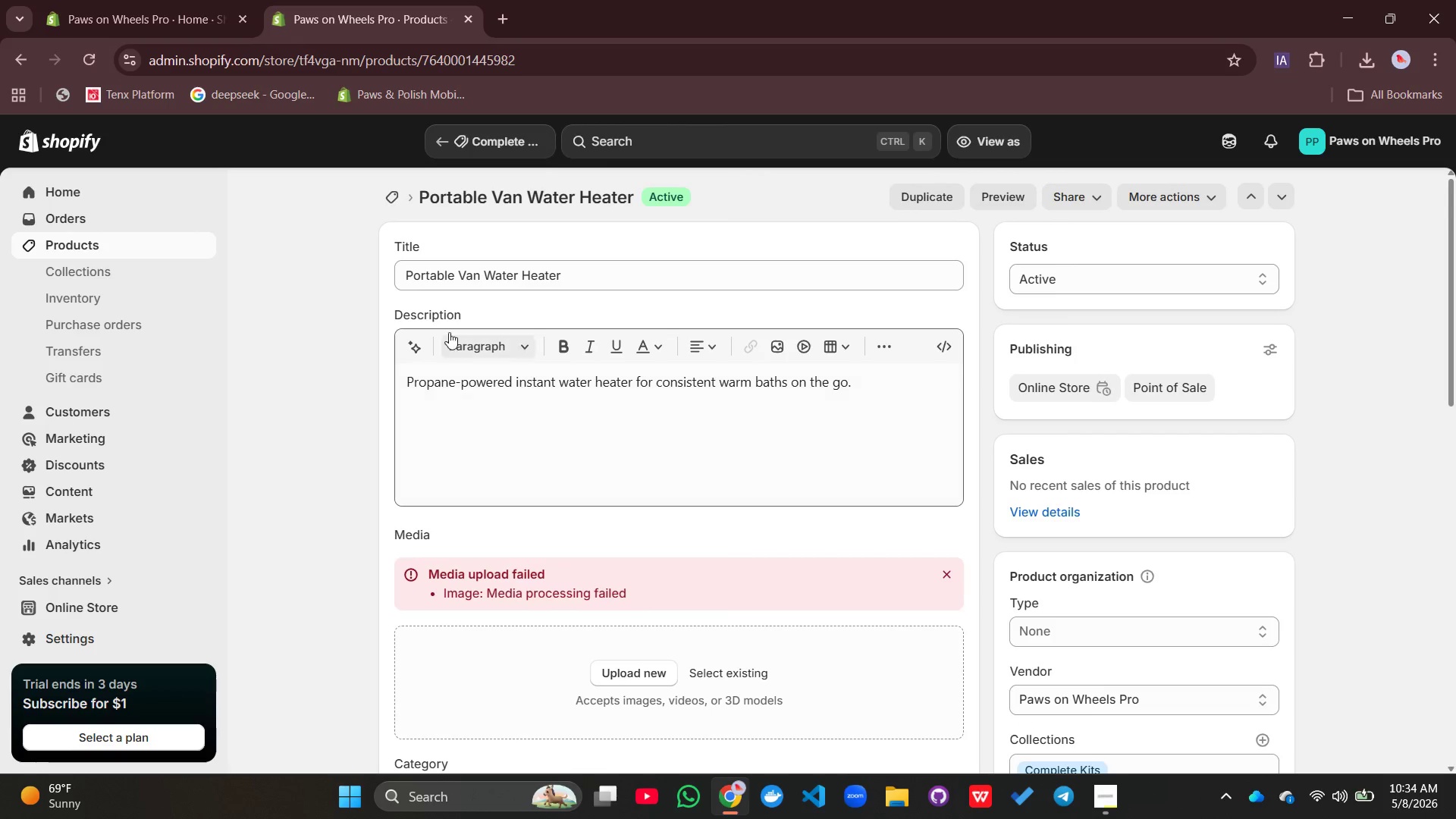 
wait(6.89)
 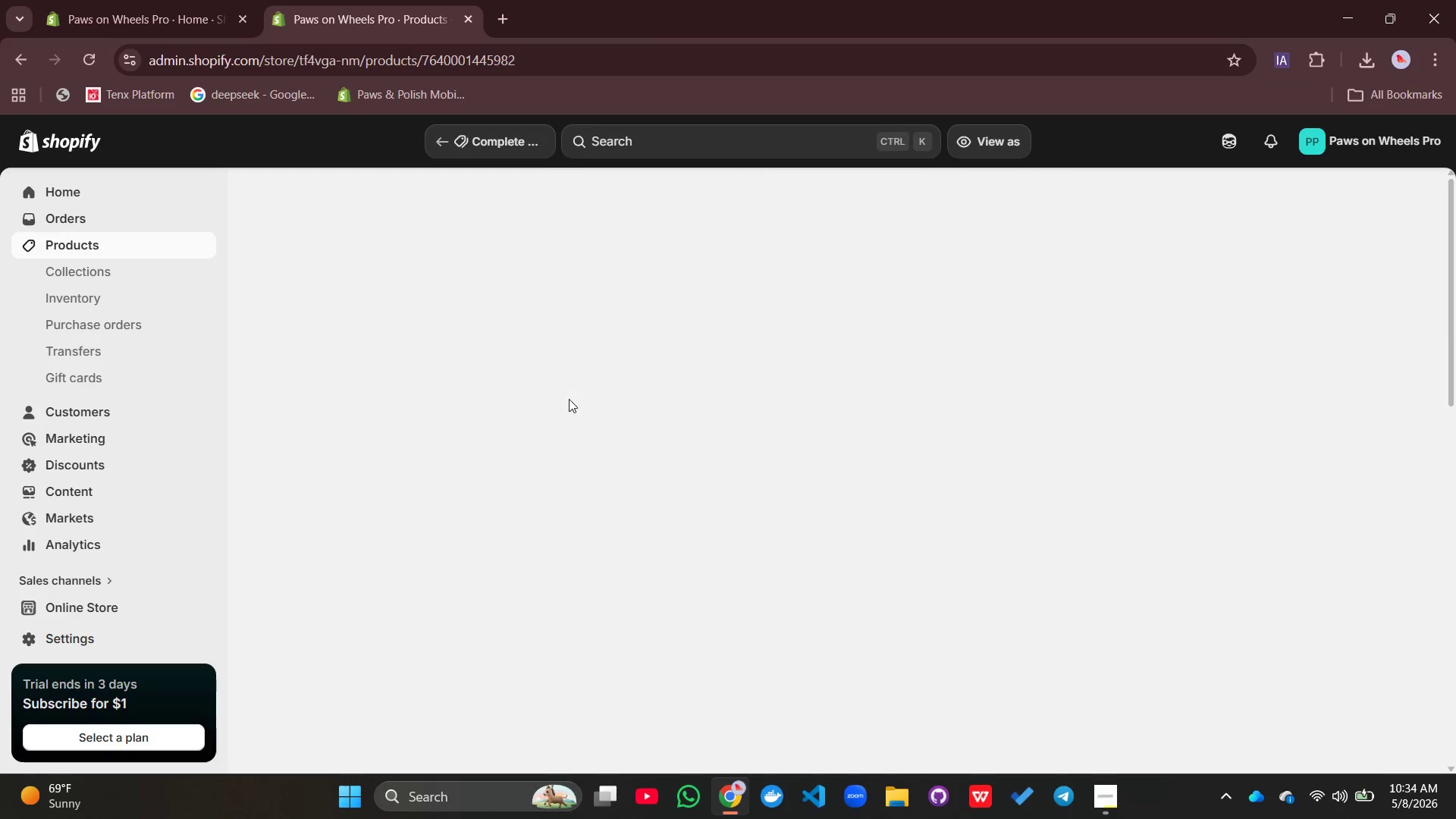 
left_click([395, 192])
 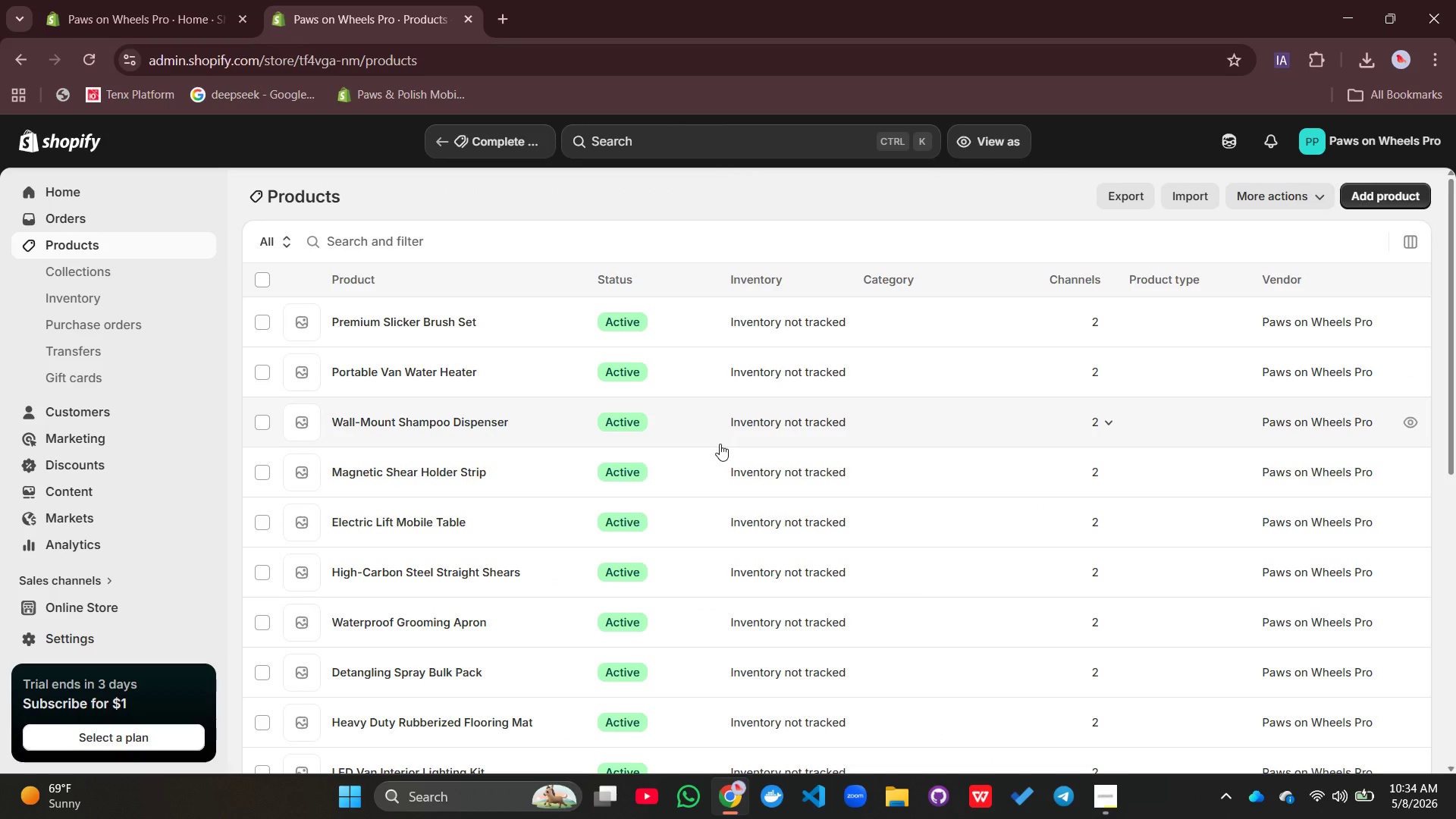 
scroll: coordinate [719, 444], scroll_direction: up, amount: 1.0
 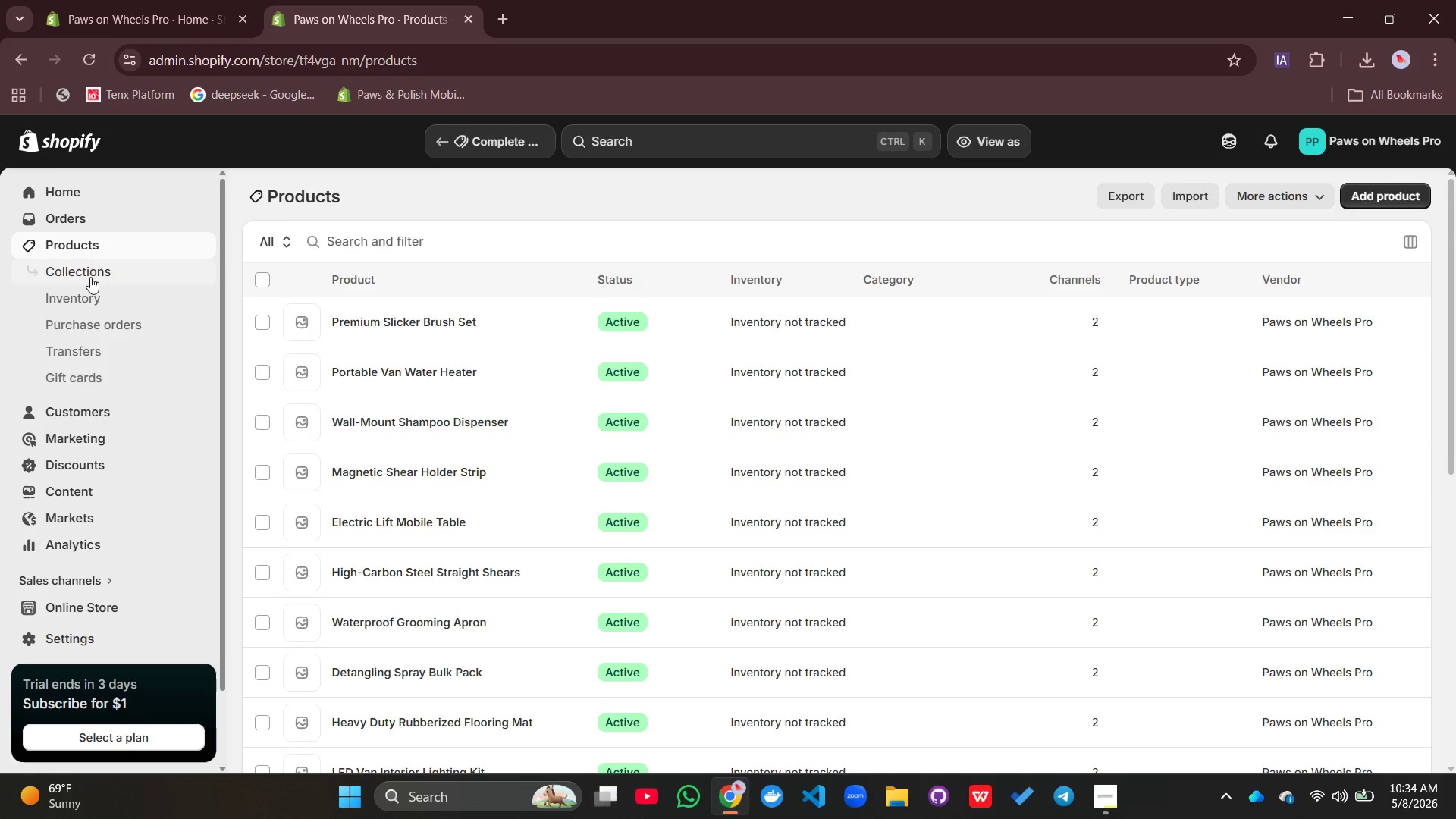 
left_click([90, 277])
 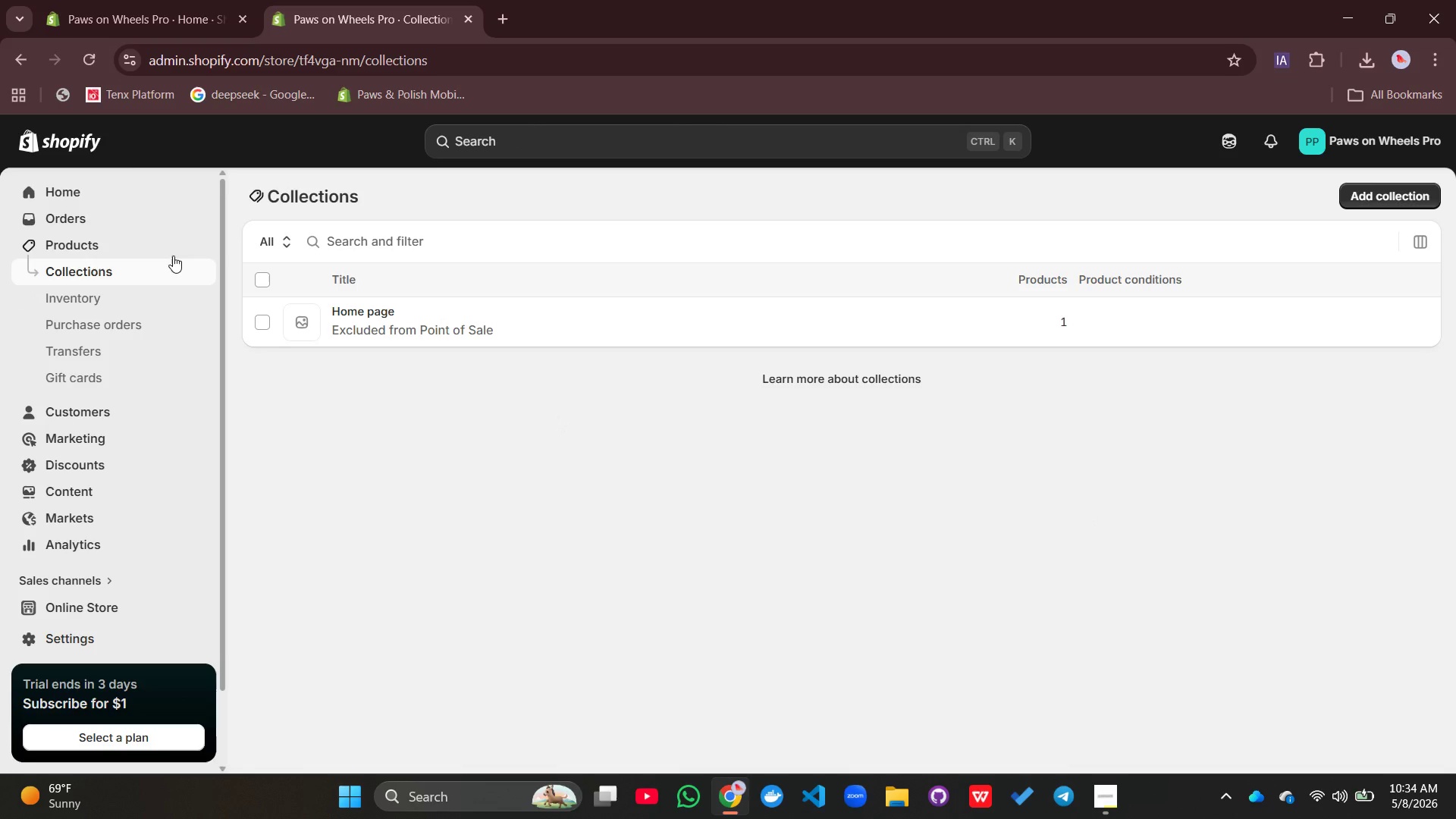 
left_click([87, 55])
 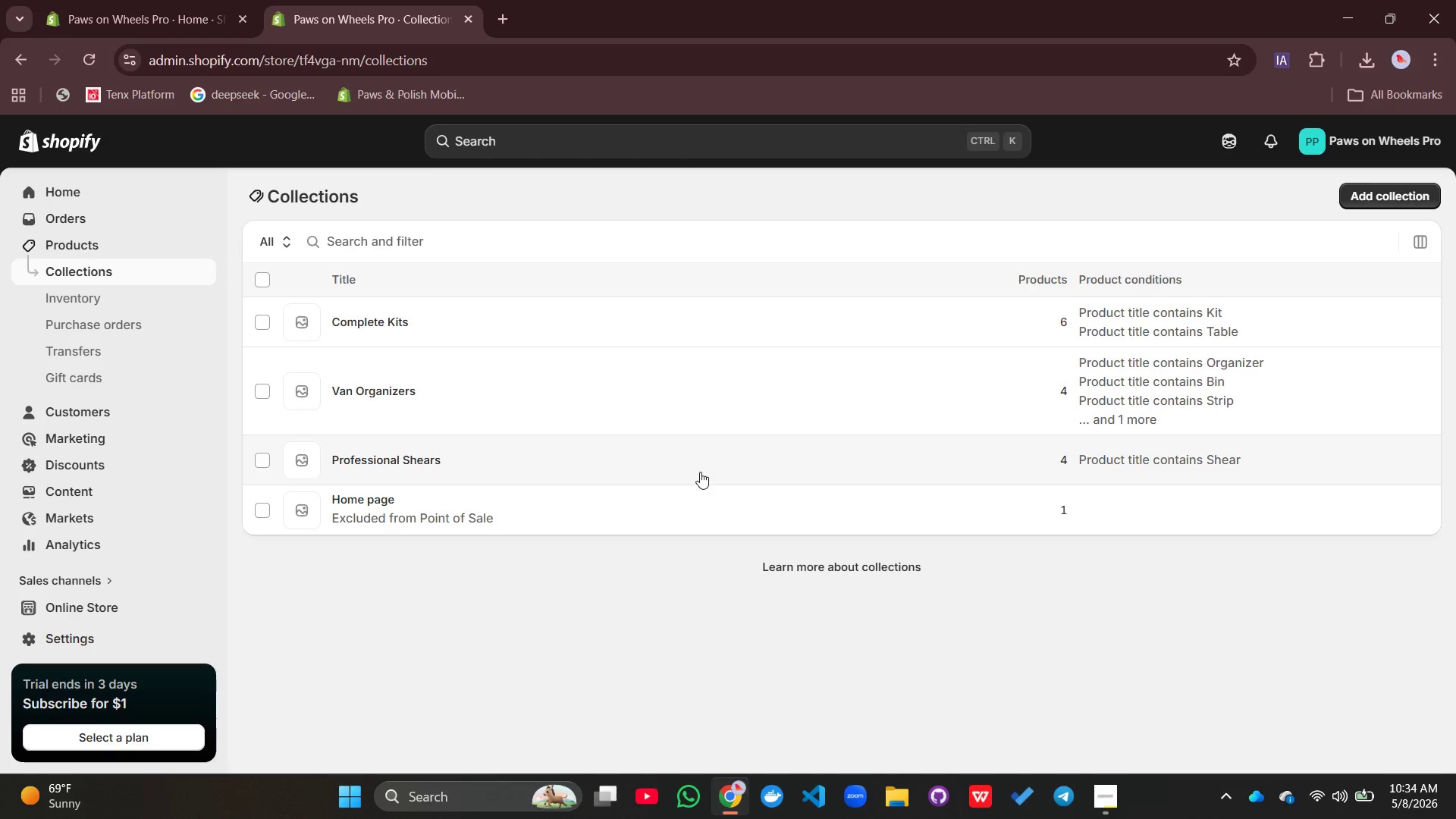 
wait(7.28)
 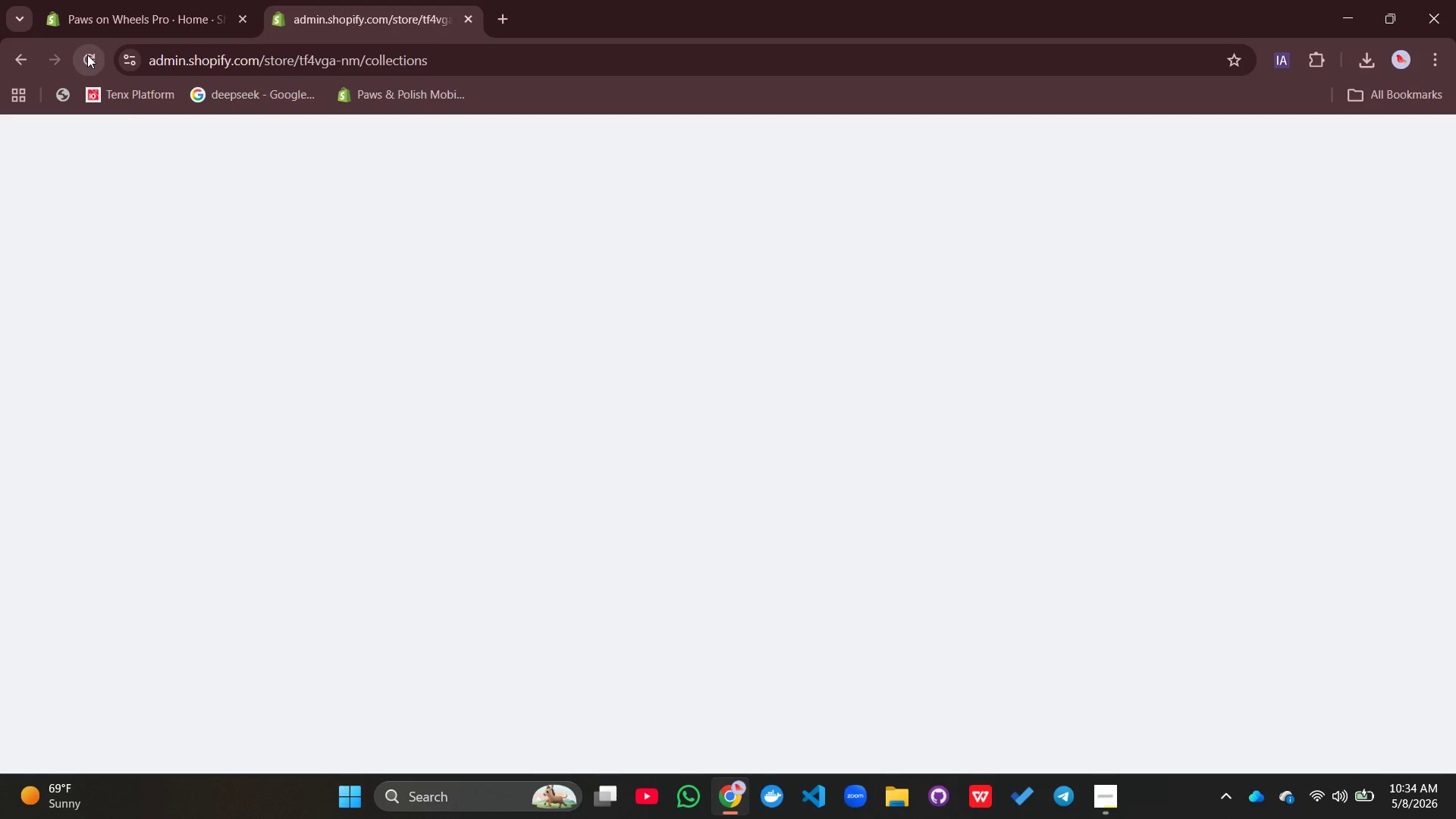 
left_click([548, 322])
 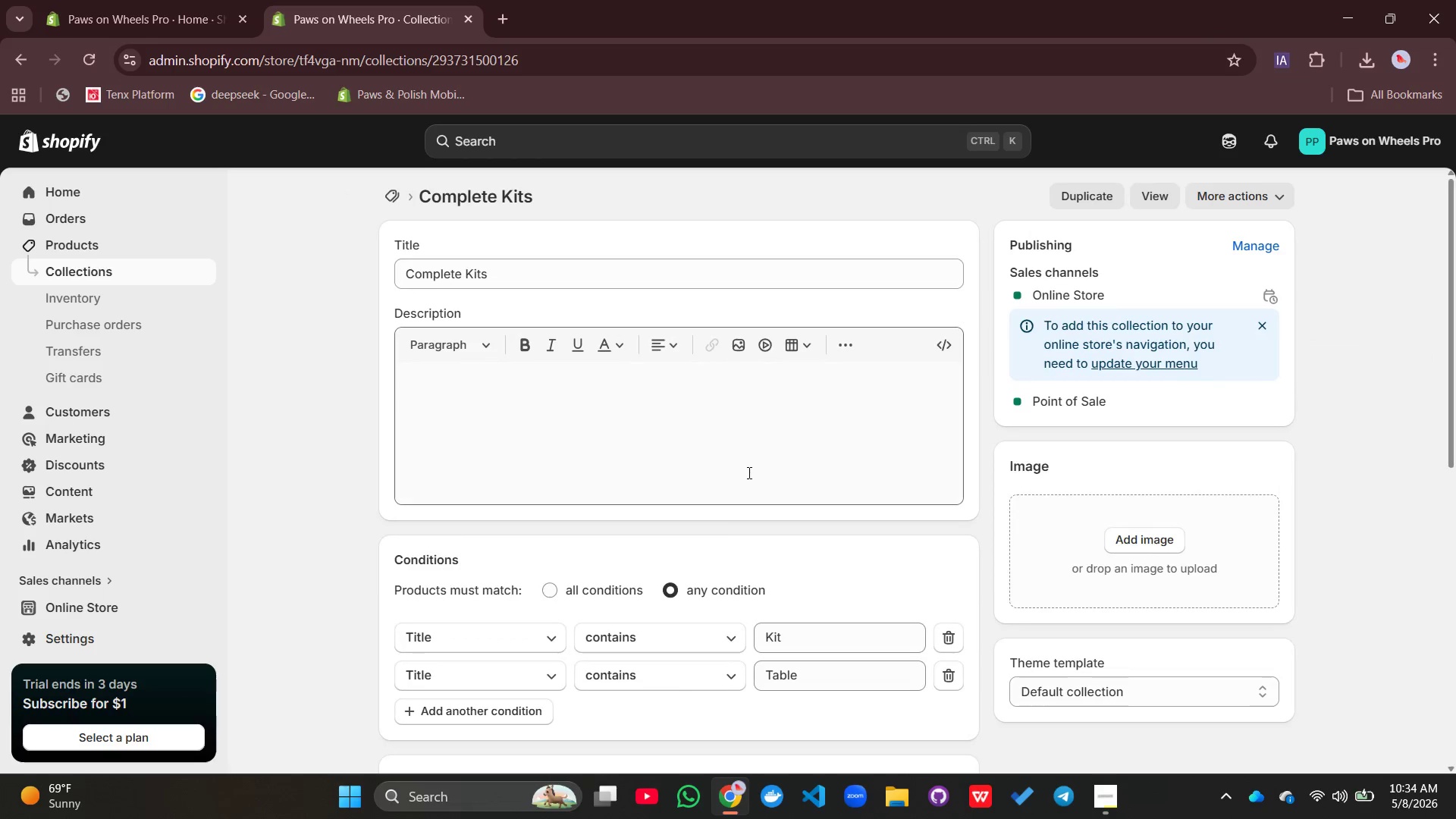 
scroll: coordinate [747, 472], scroll_direction: down, amount: 5.0
 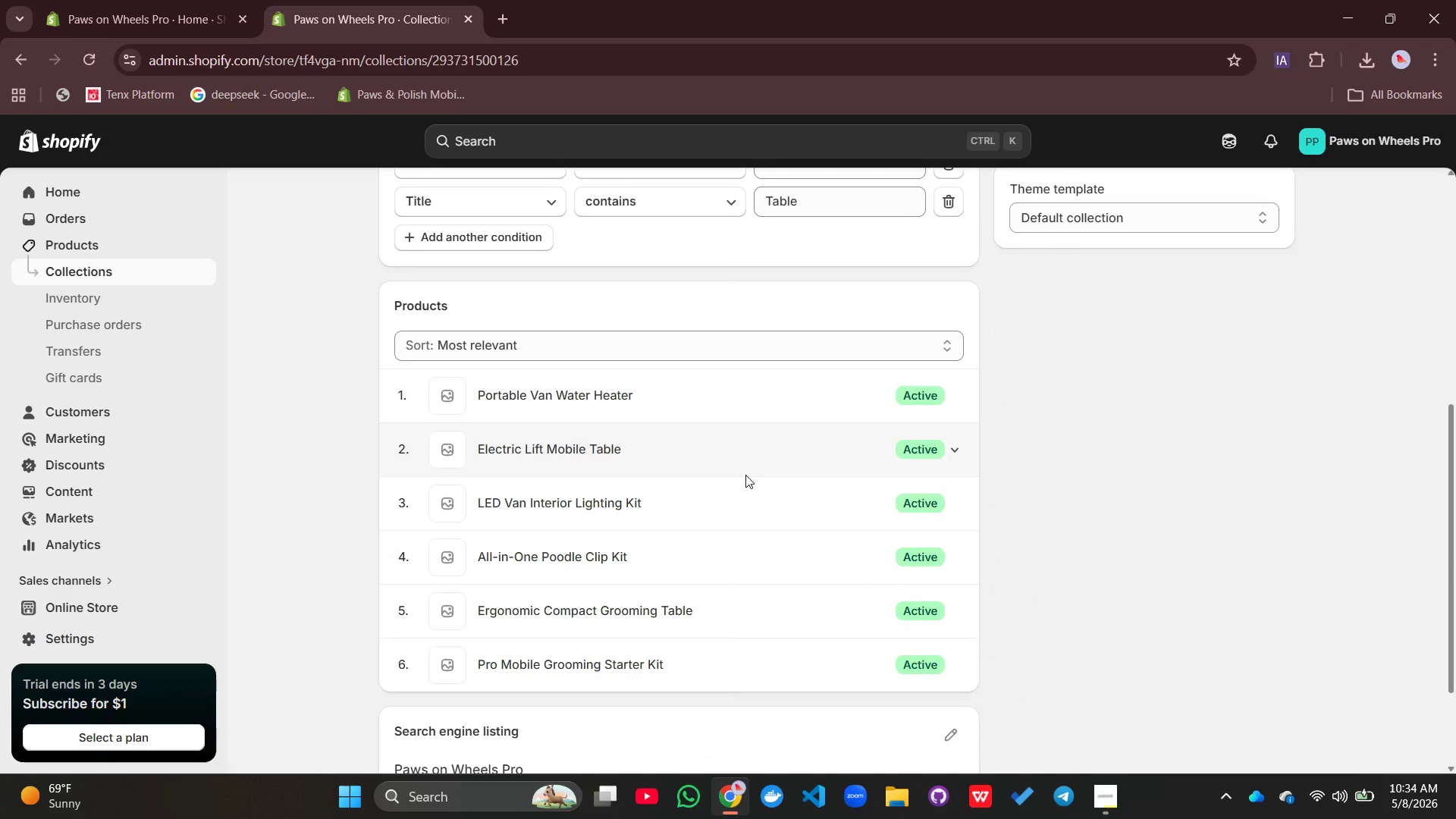 
scroll: coordinate [670, 450], scroll_direction: up, amount: 7.0
 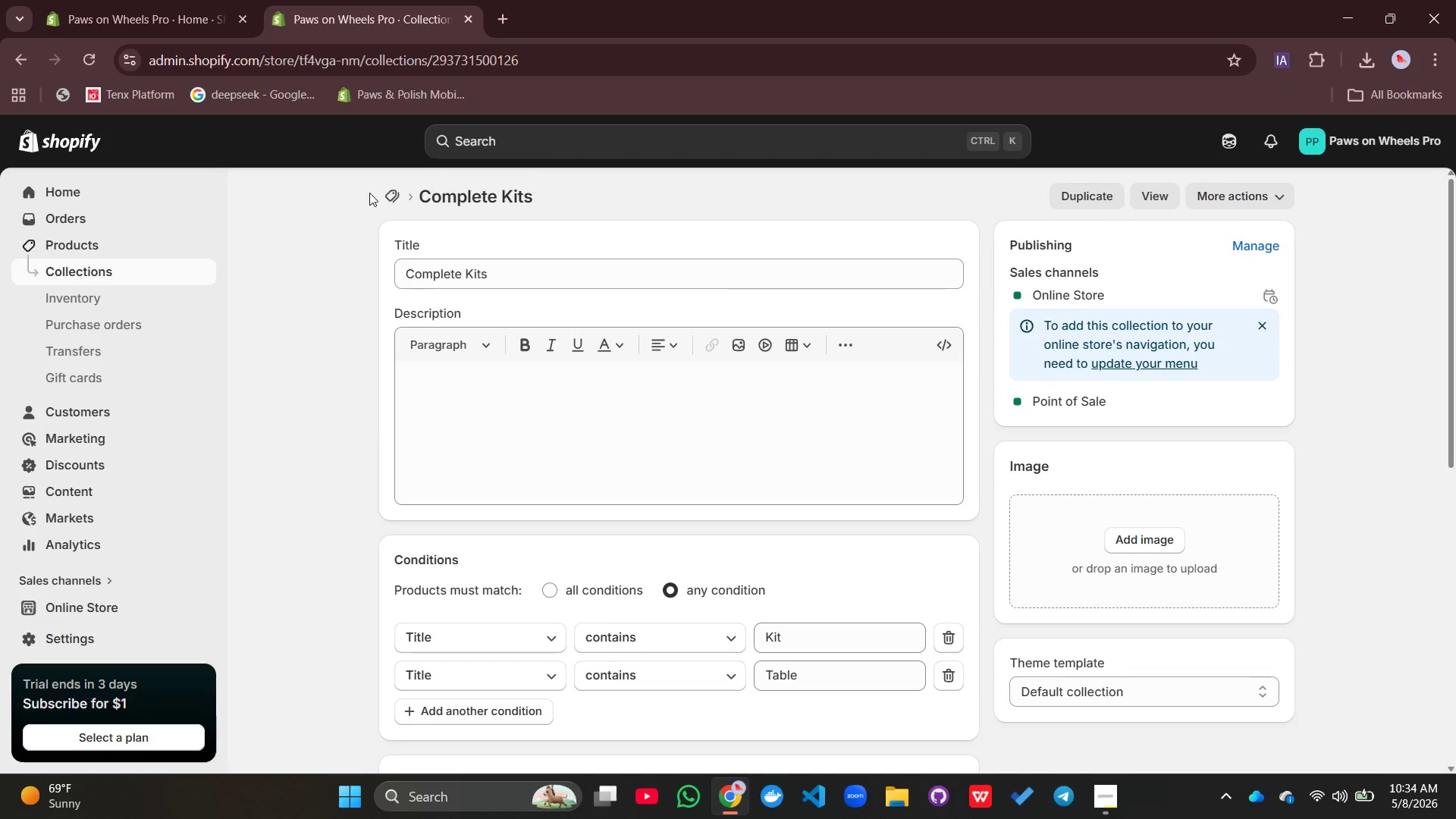 
left_click([384, 193])
 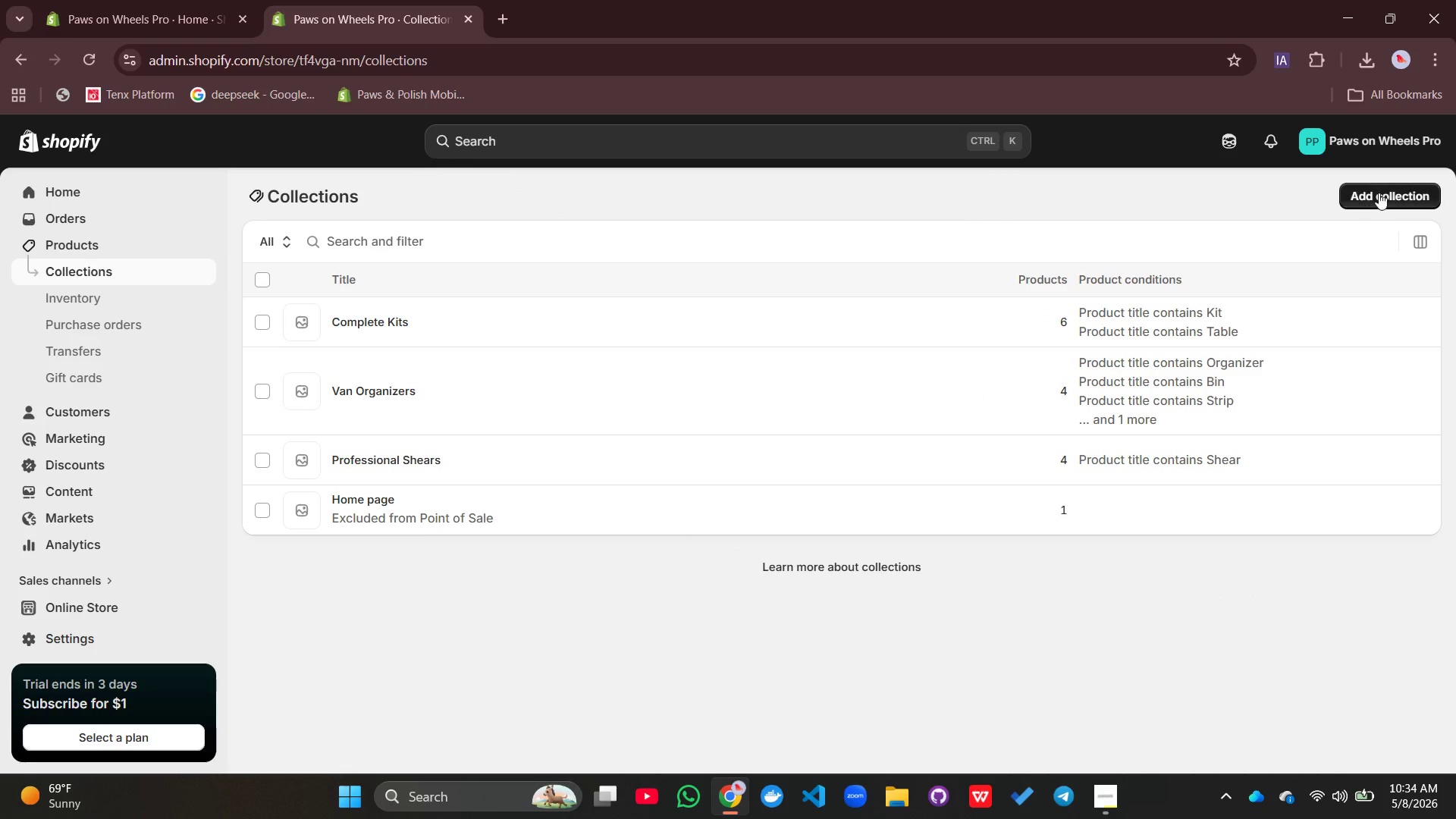 
left_click([1379, 188])
 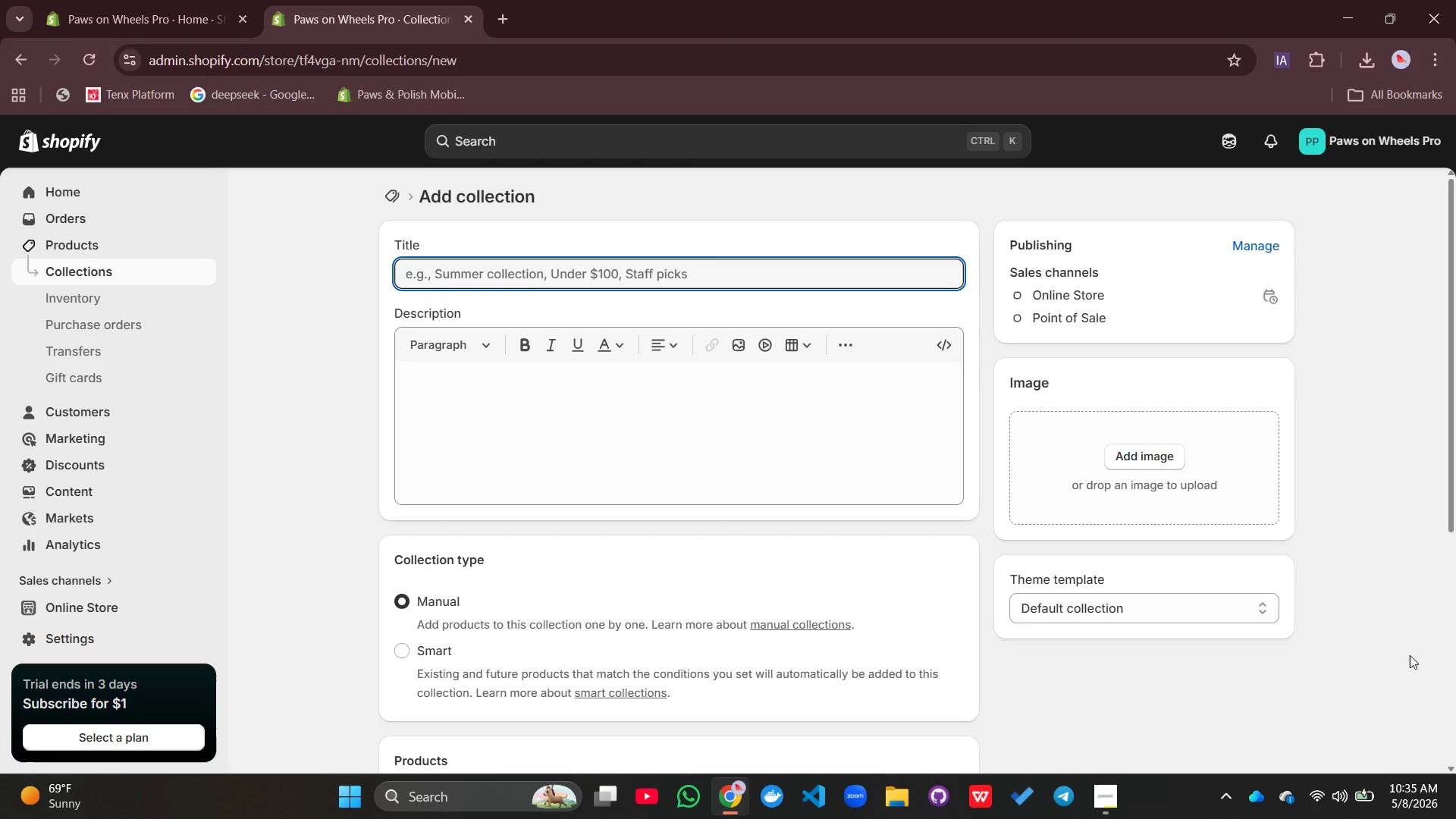 
type(Van-Ready Starter Kit)
 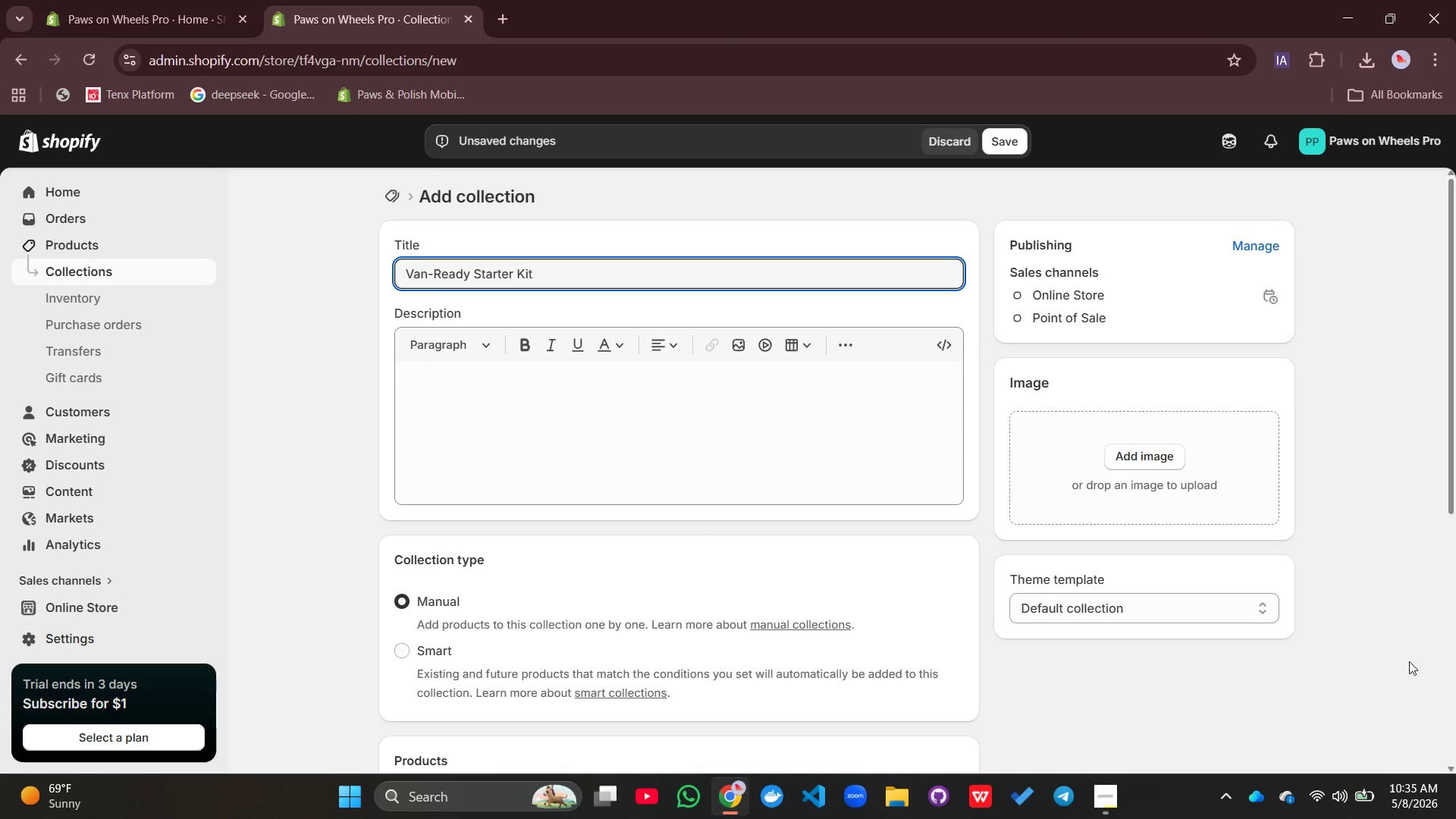 
scroll: coordinate [833, 549], scroll_direction: down, amount: 3.0
 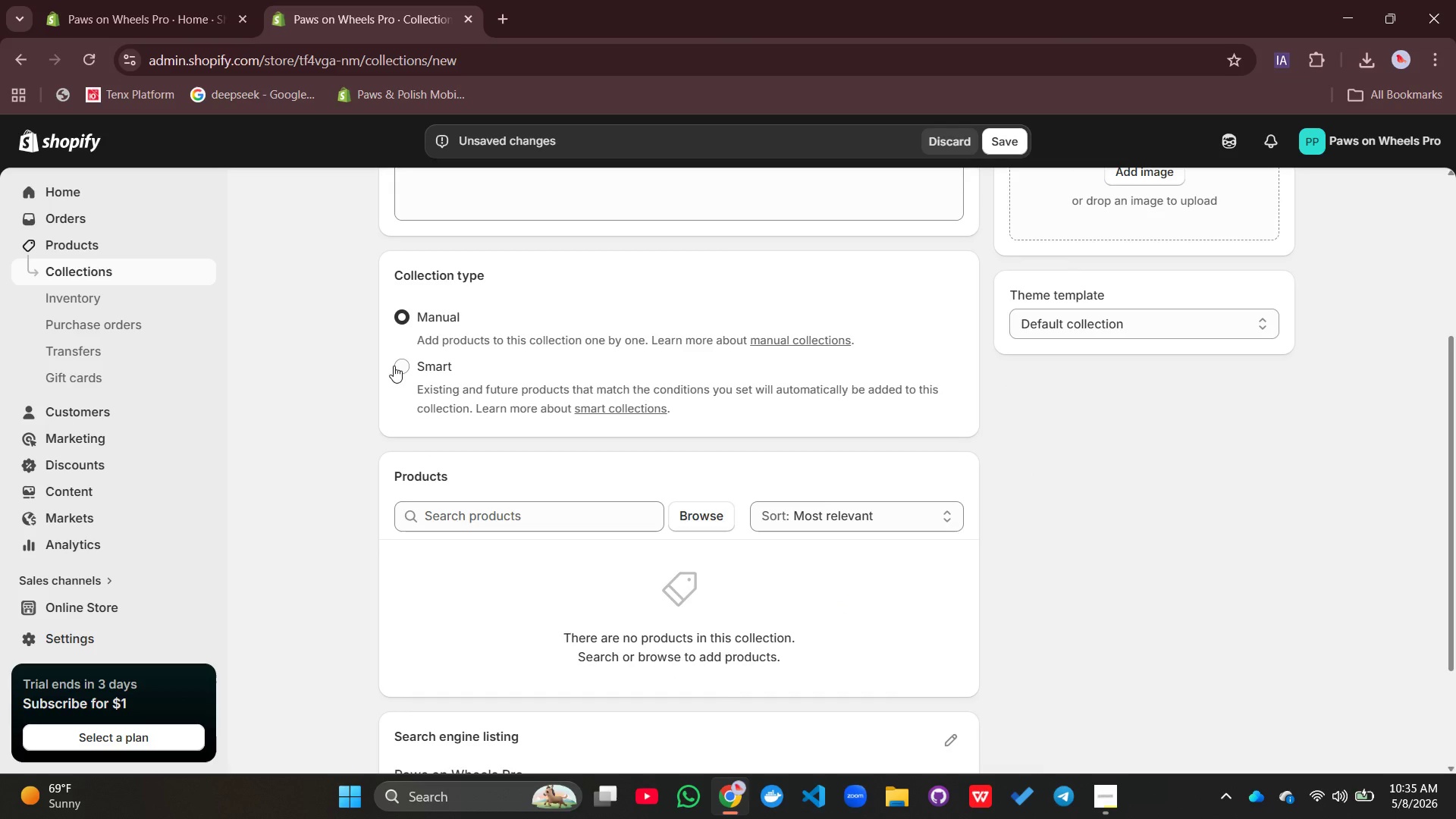 
left_click([400, 366])
 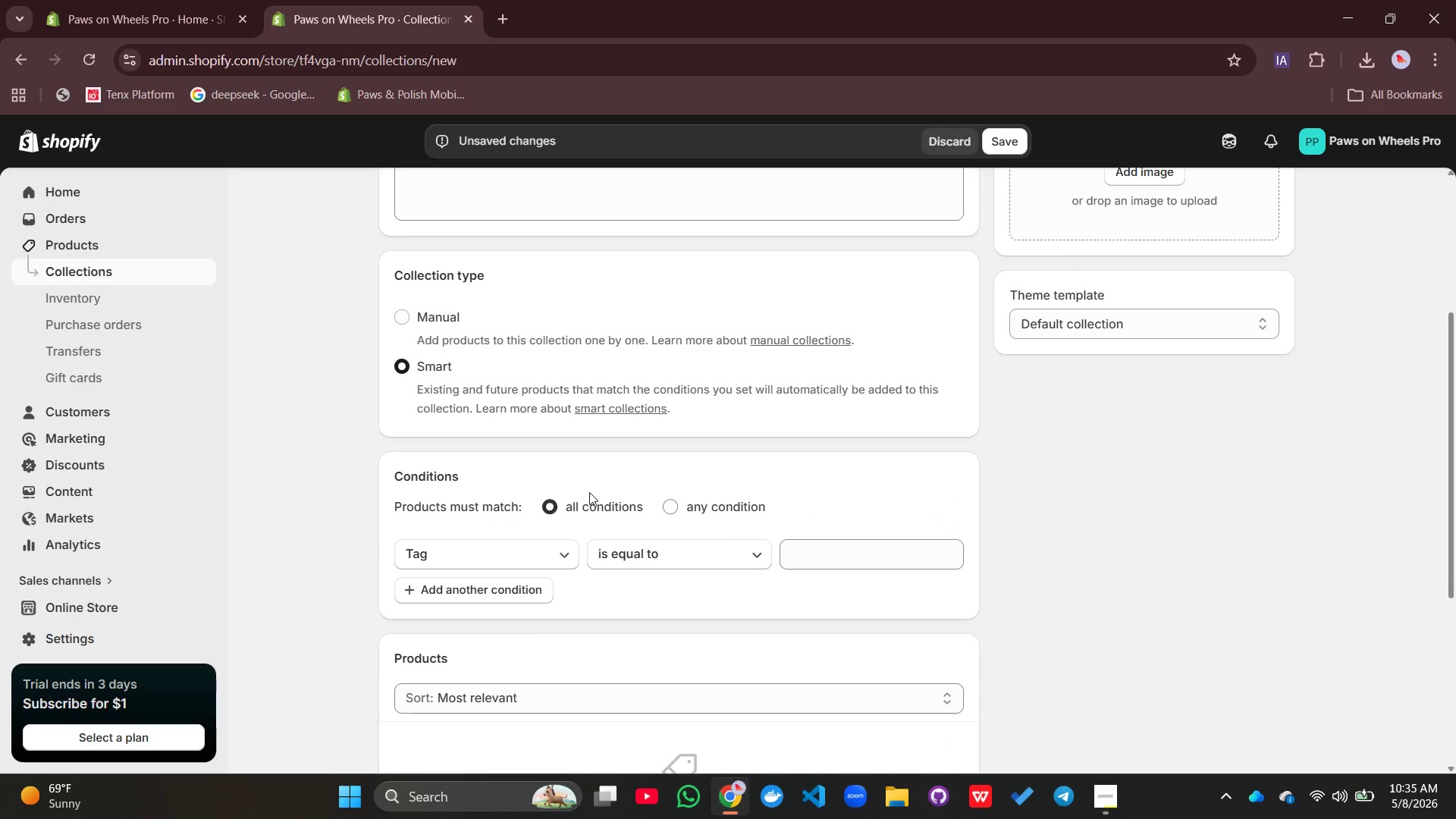 
scroll: coordinate [590, 497], scroll_direction: down, amount: 2.0
 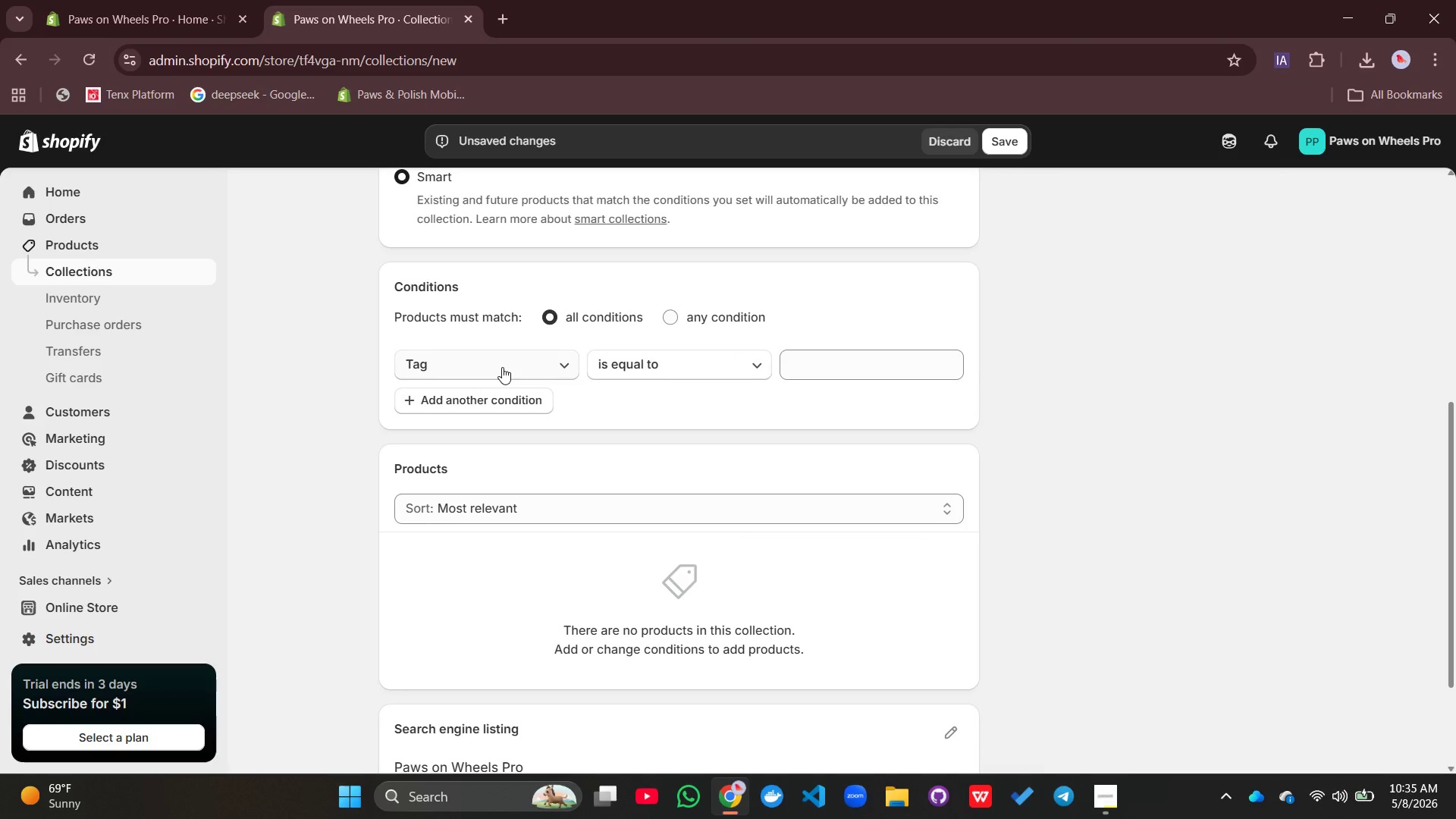 
left_click([501, 368])
 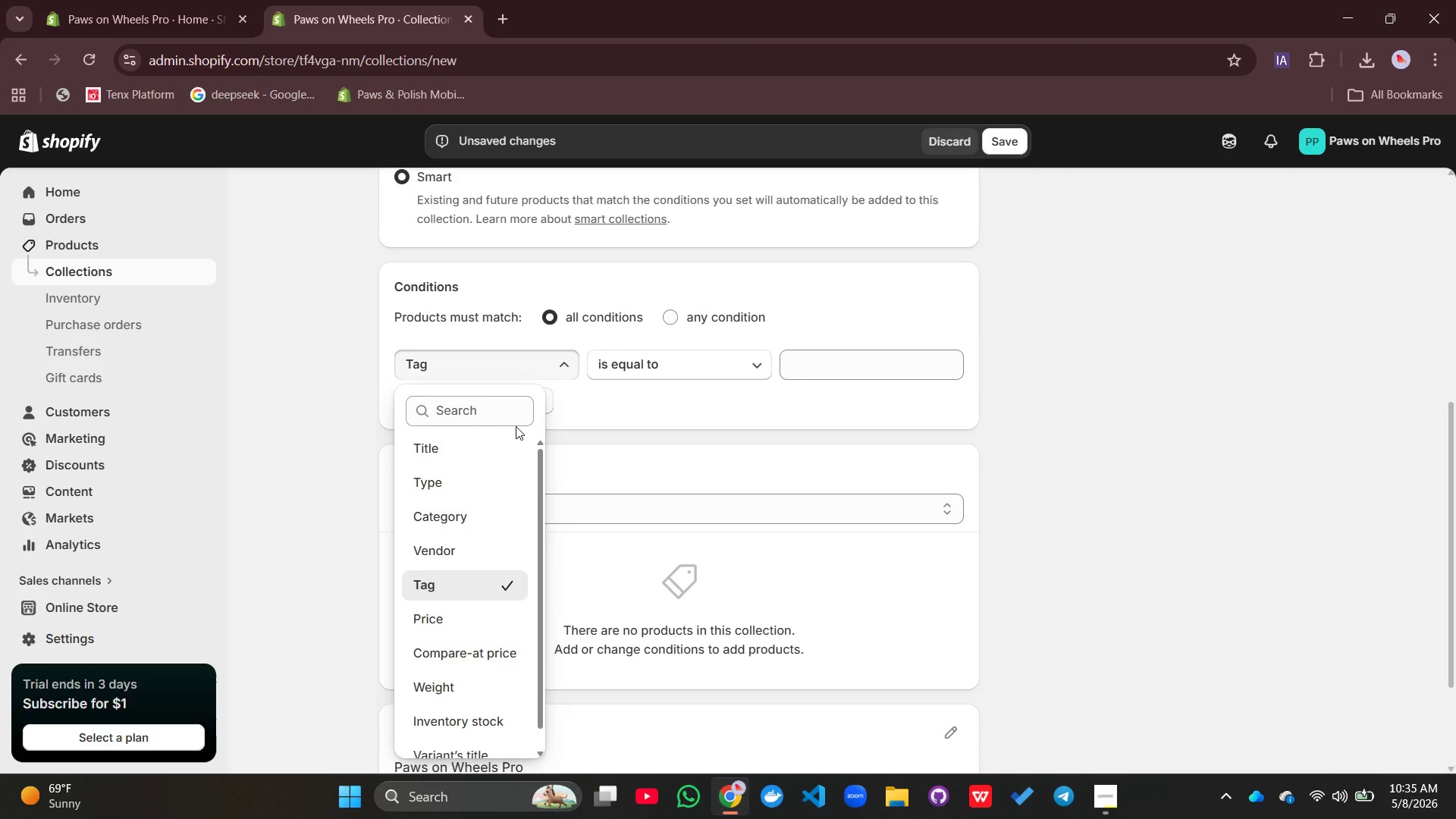 
left_click([480, 450])
 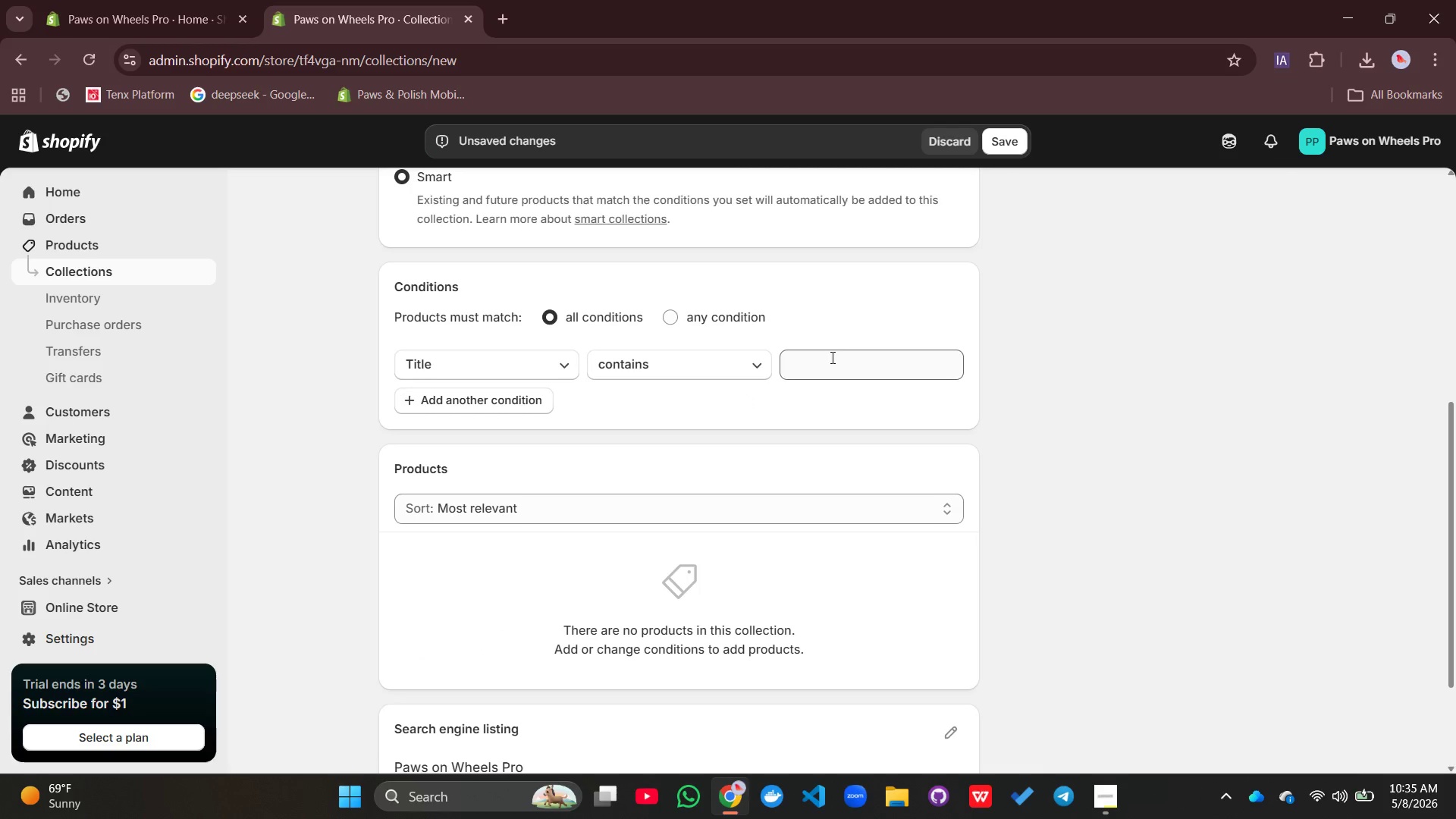 
left_click([833, 355])
 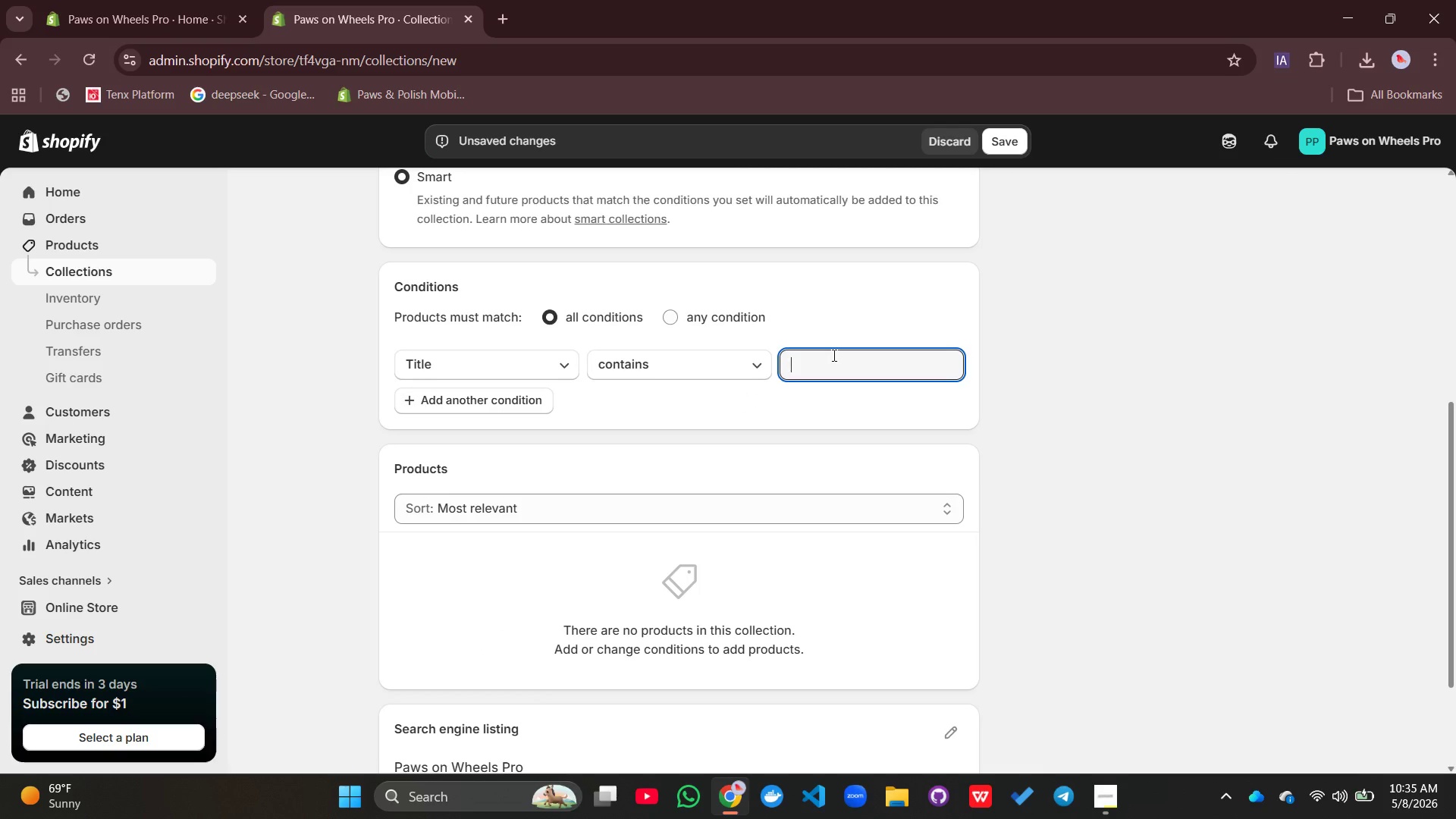 
type(Starter Kit)
 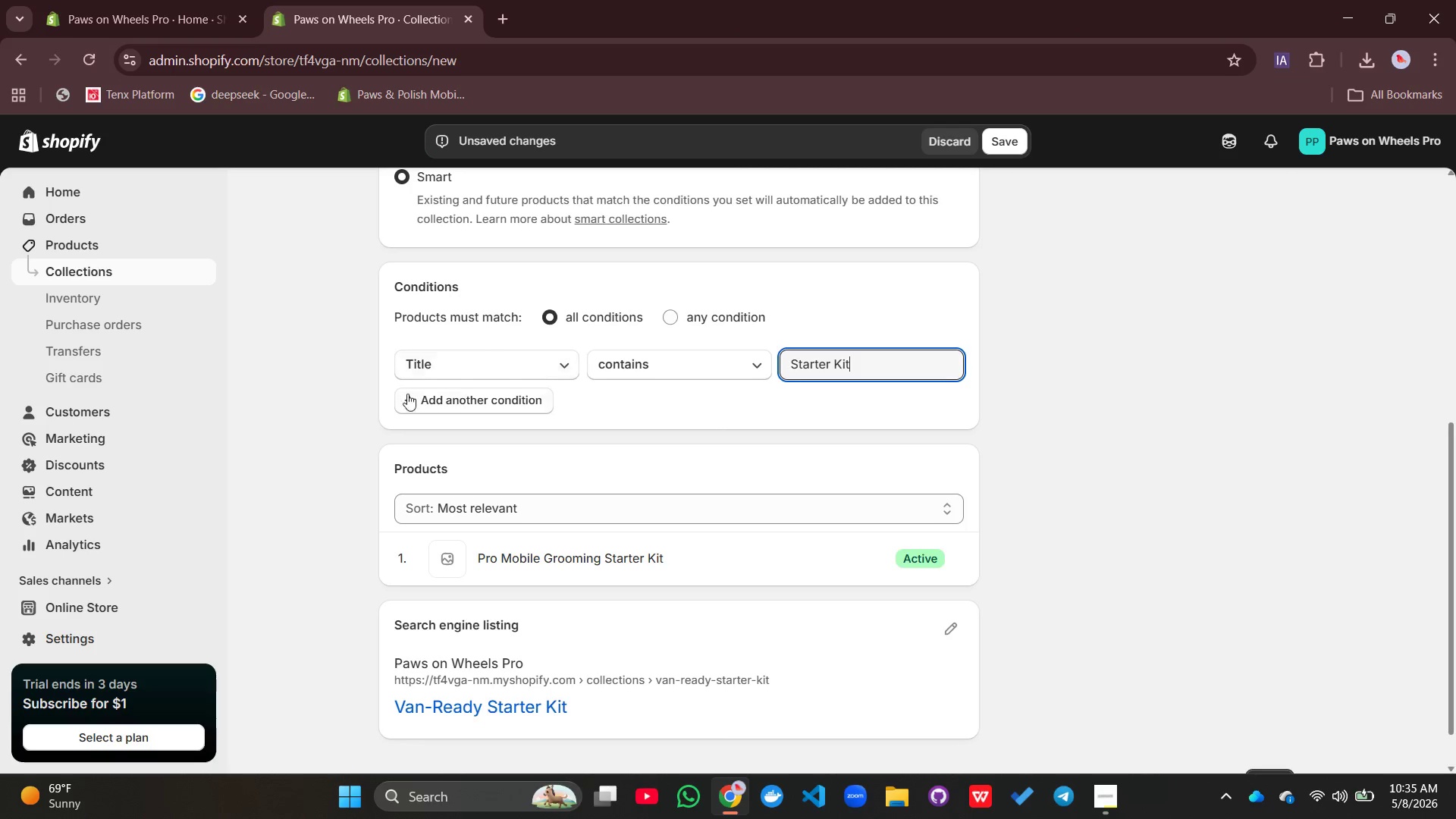 
left_click([463, 407])
 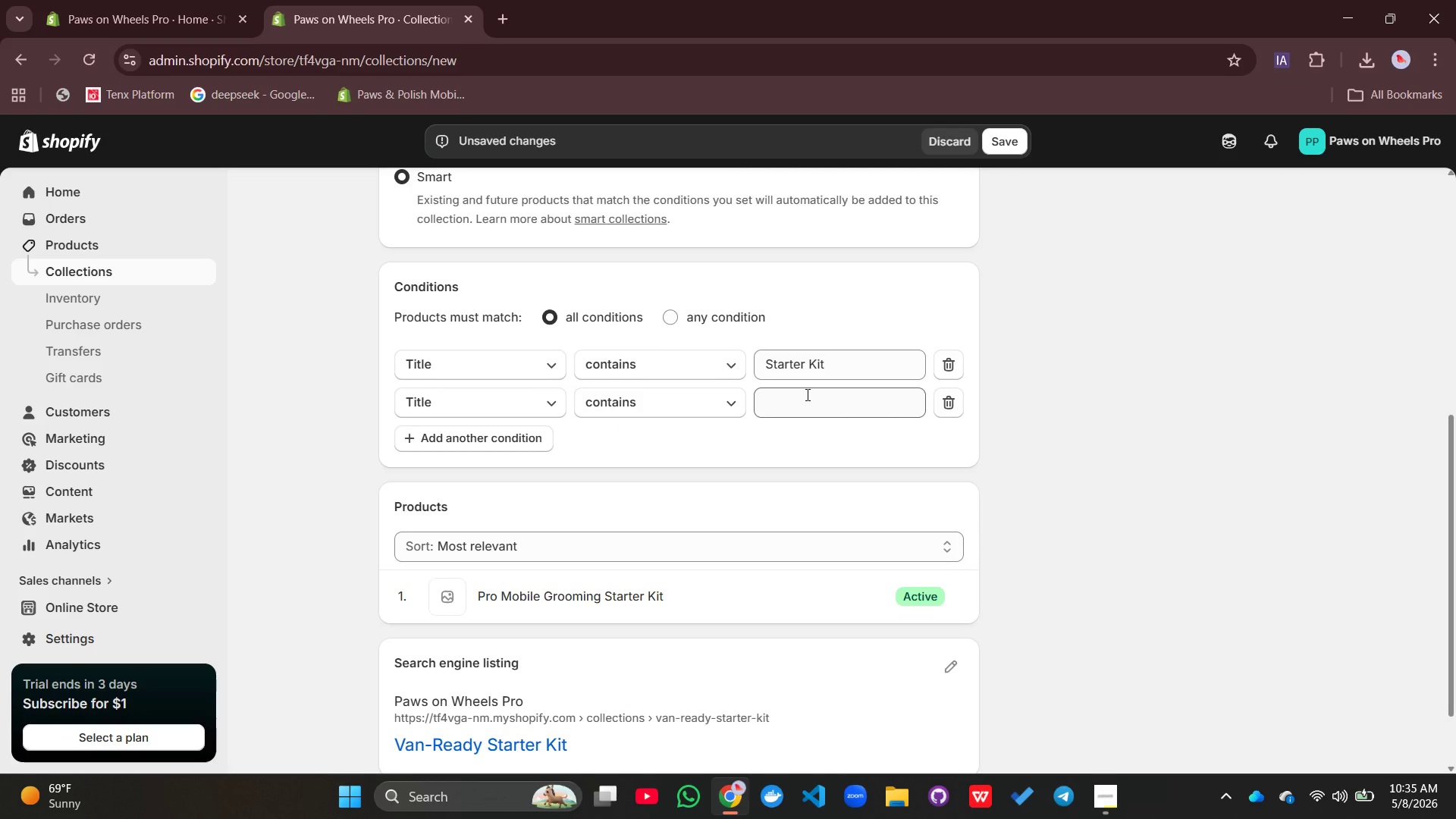 
left_click([806, 394])
 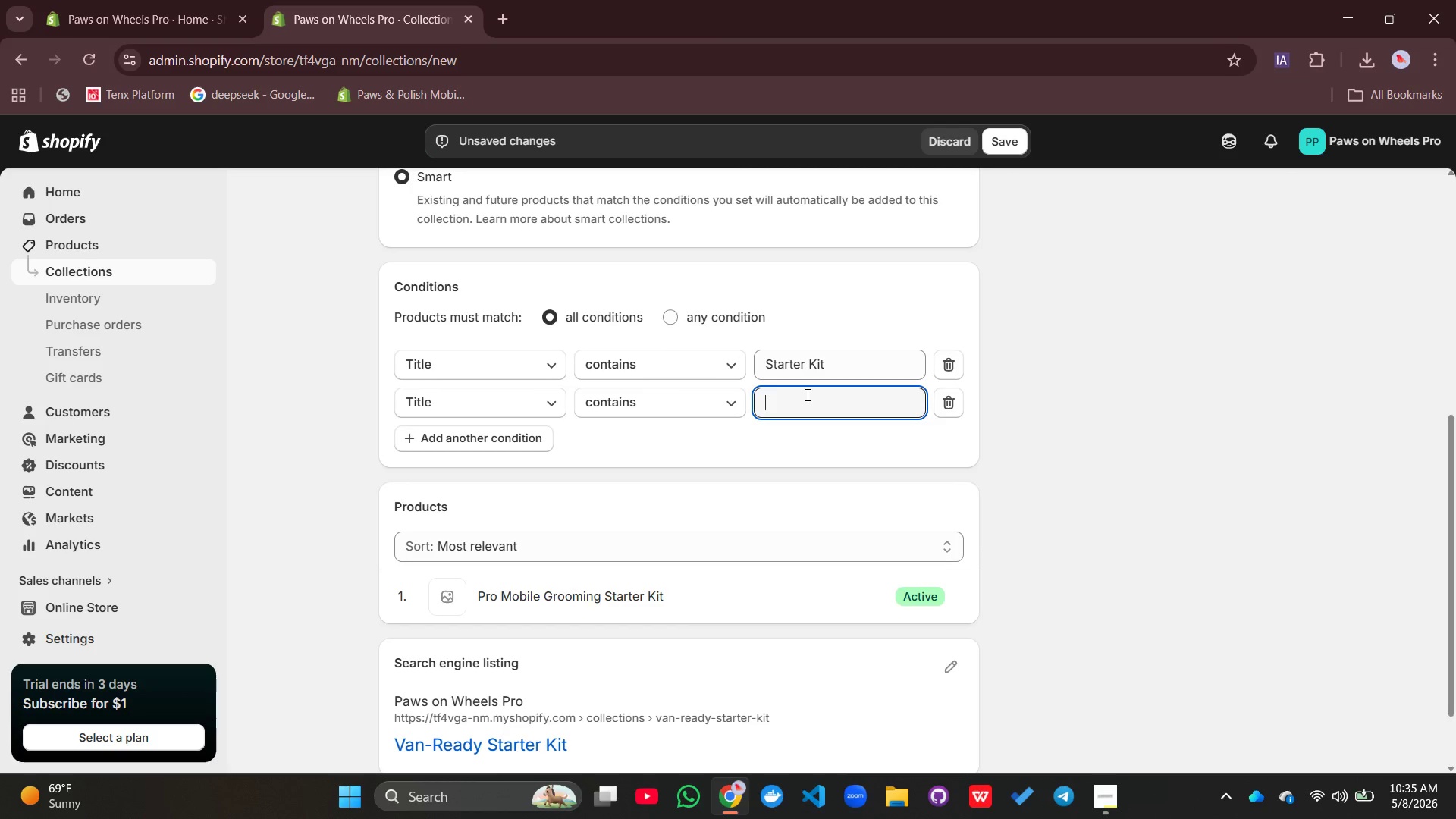 
type(Table)
 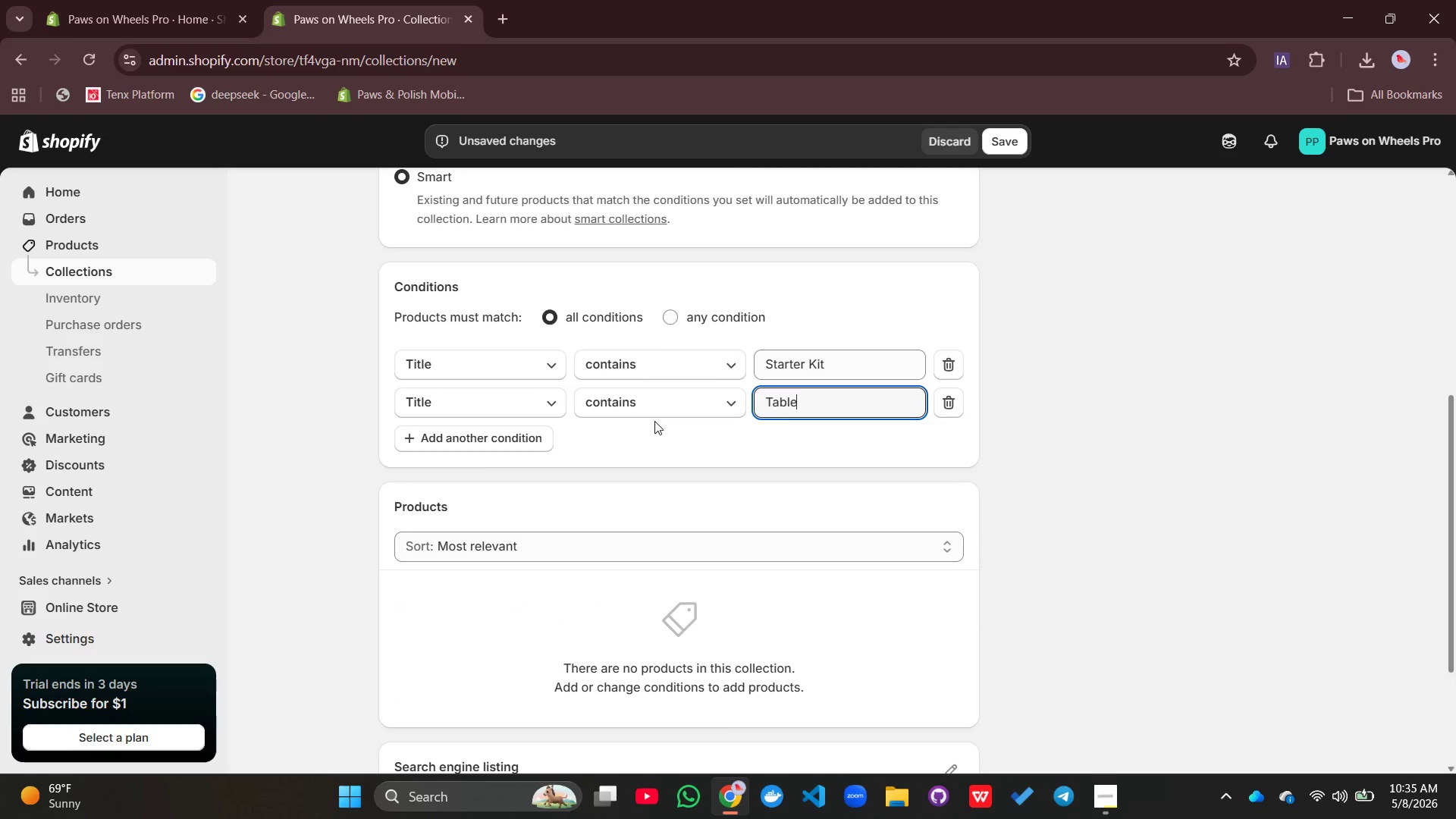 
left_click([437, 431])
 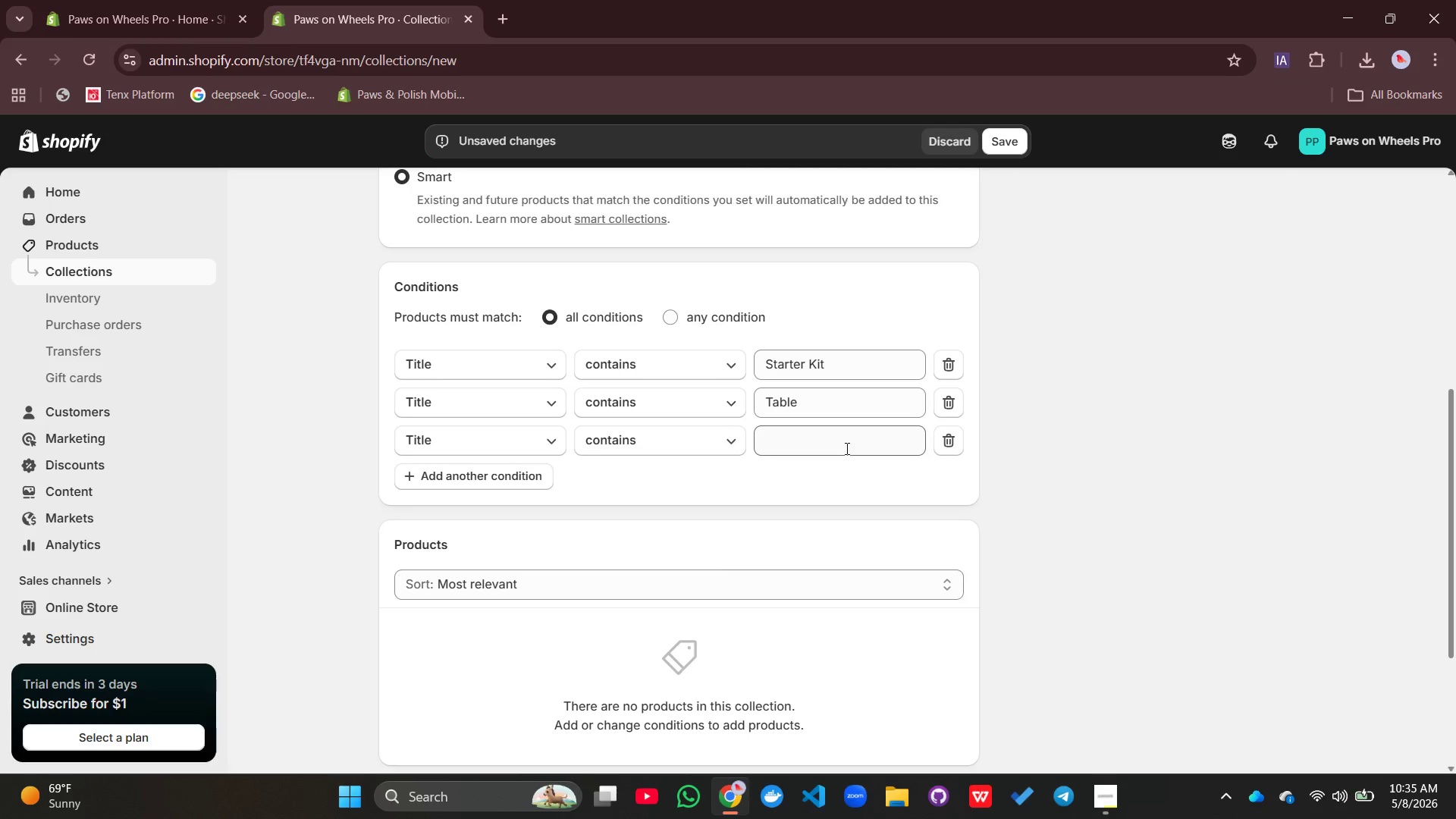 
left_click([846, 447])
 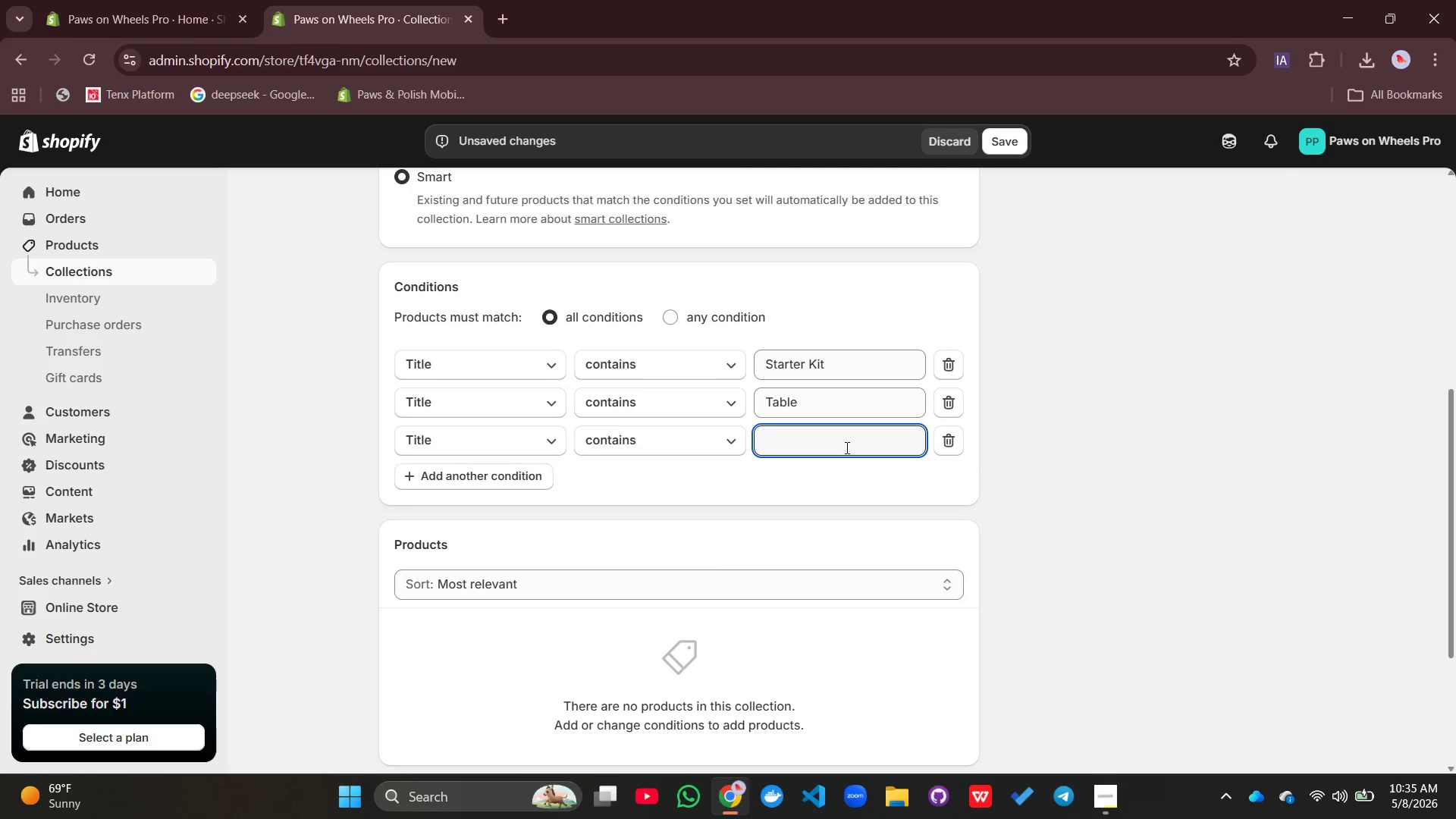 
type(Poodle Clip Kit)
 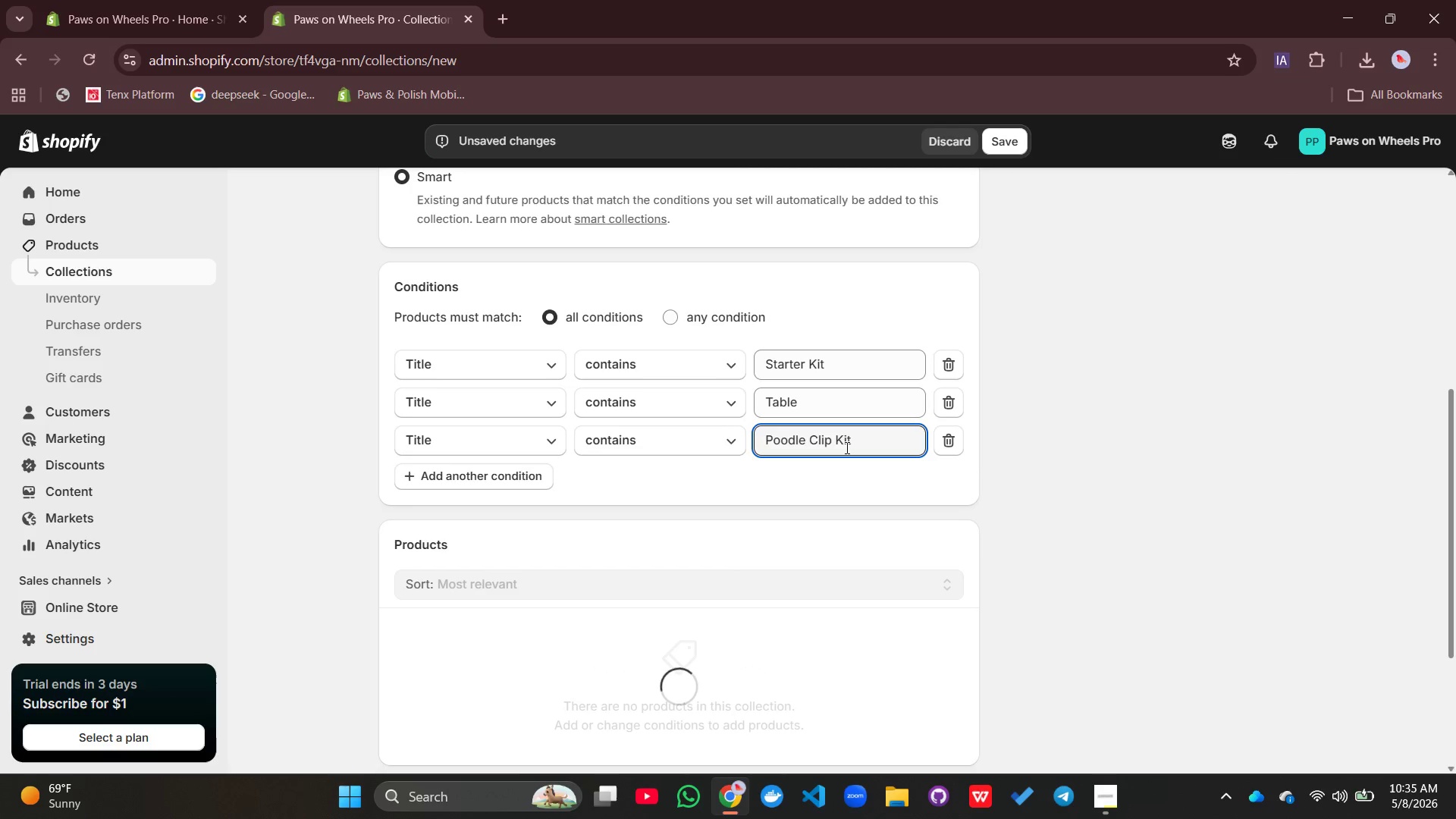 
left_click([674, 315])
 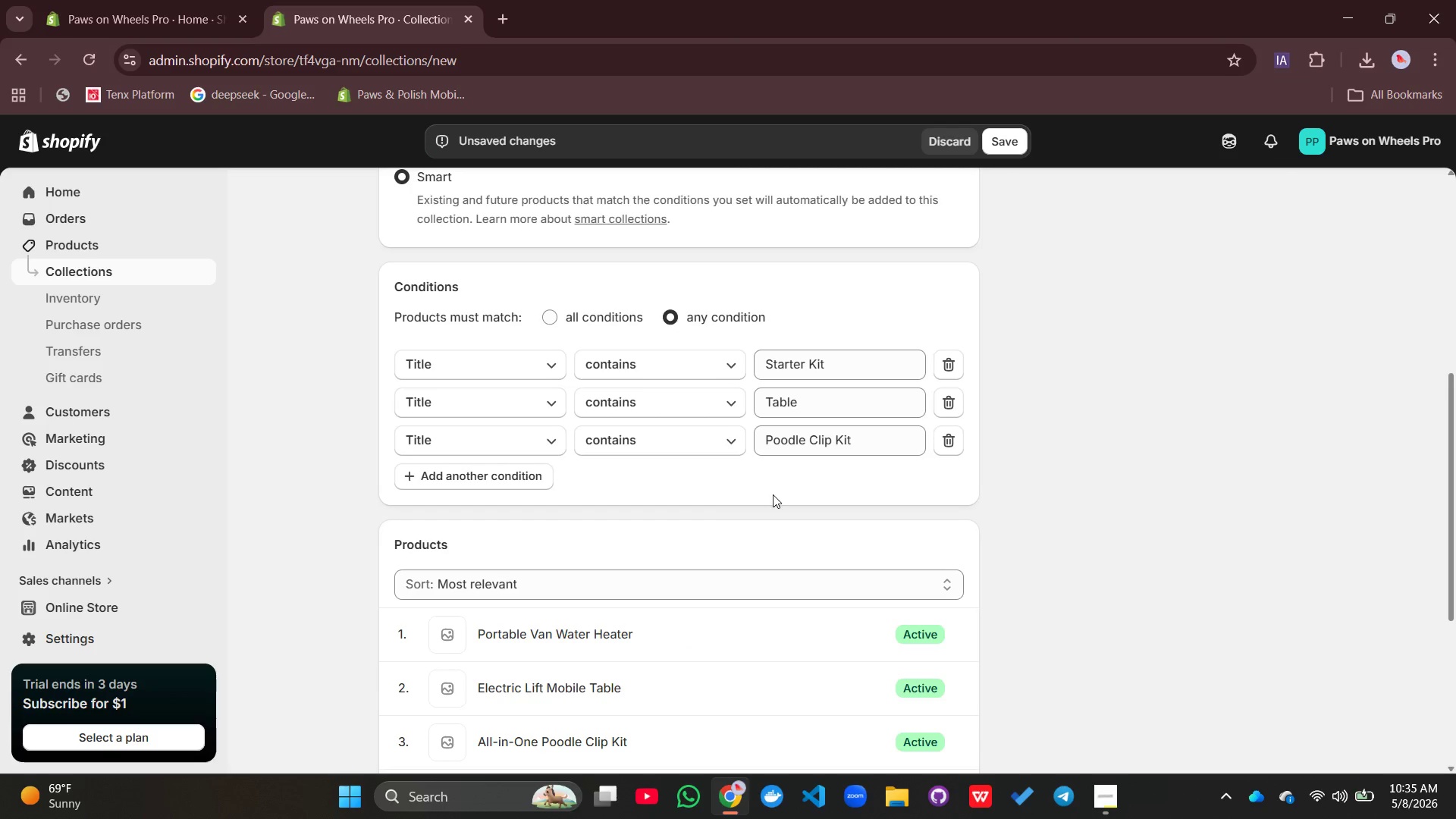 
scroll: coordinate [722, 573], scroll_direction: down, amount: 3.0
 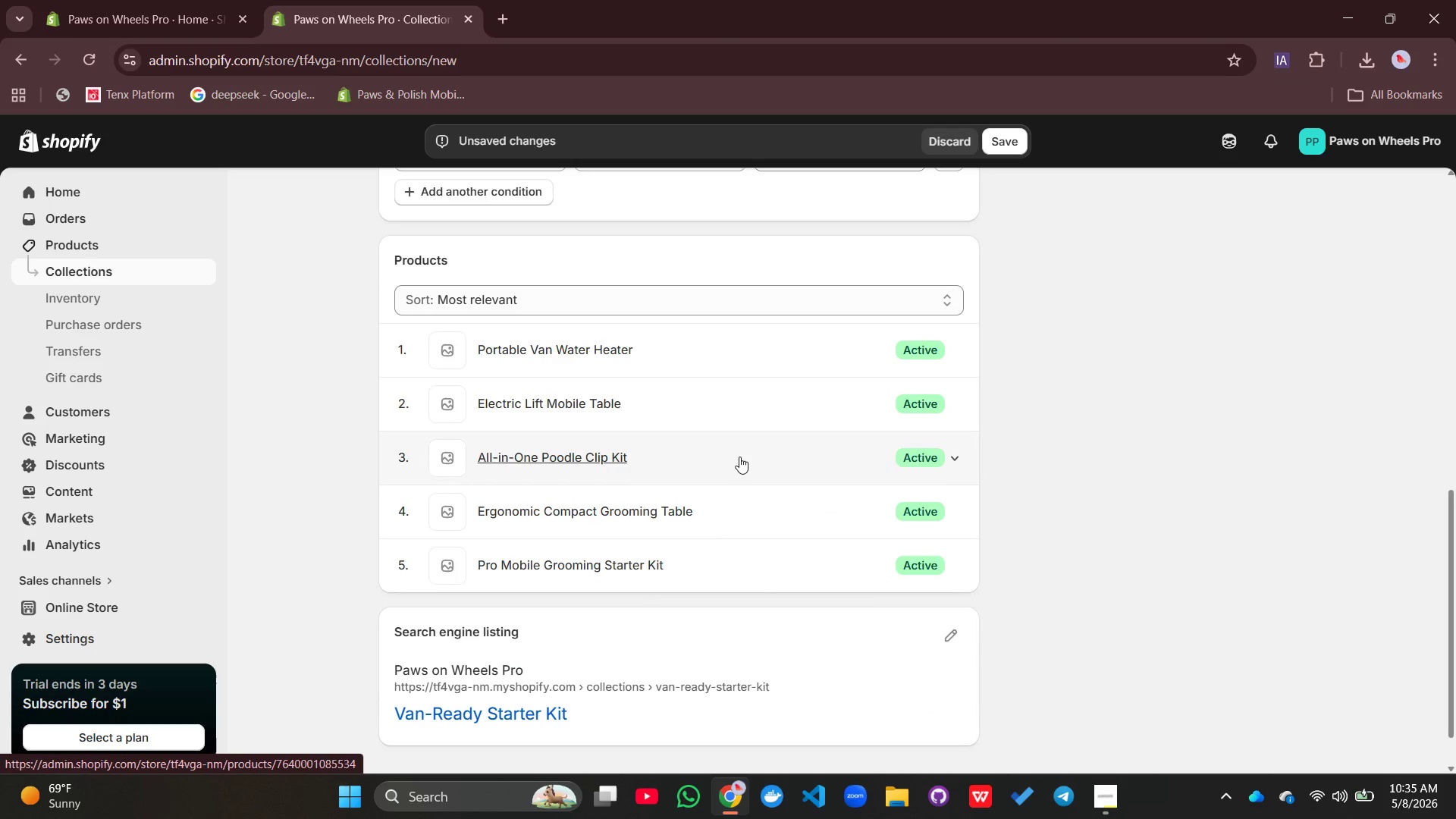 
scroll: coordinate [755, 447], scroll_direction: up, amount: 5.0
 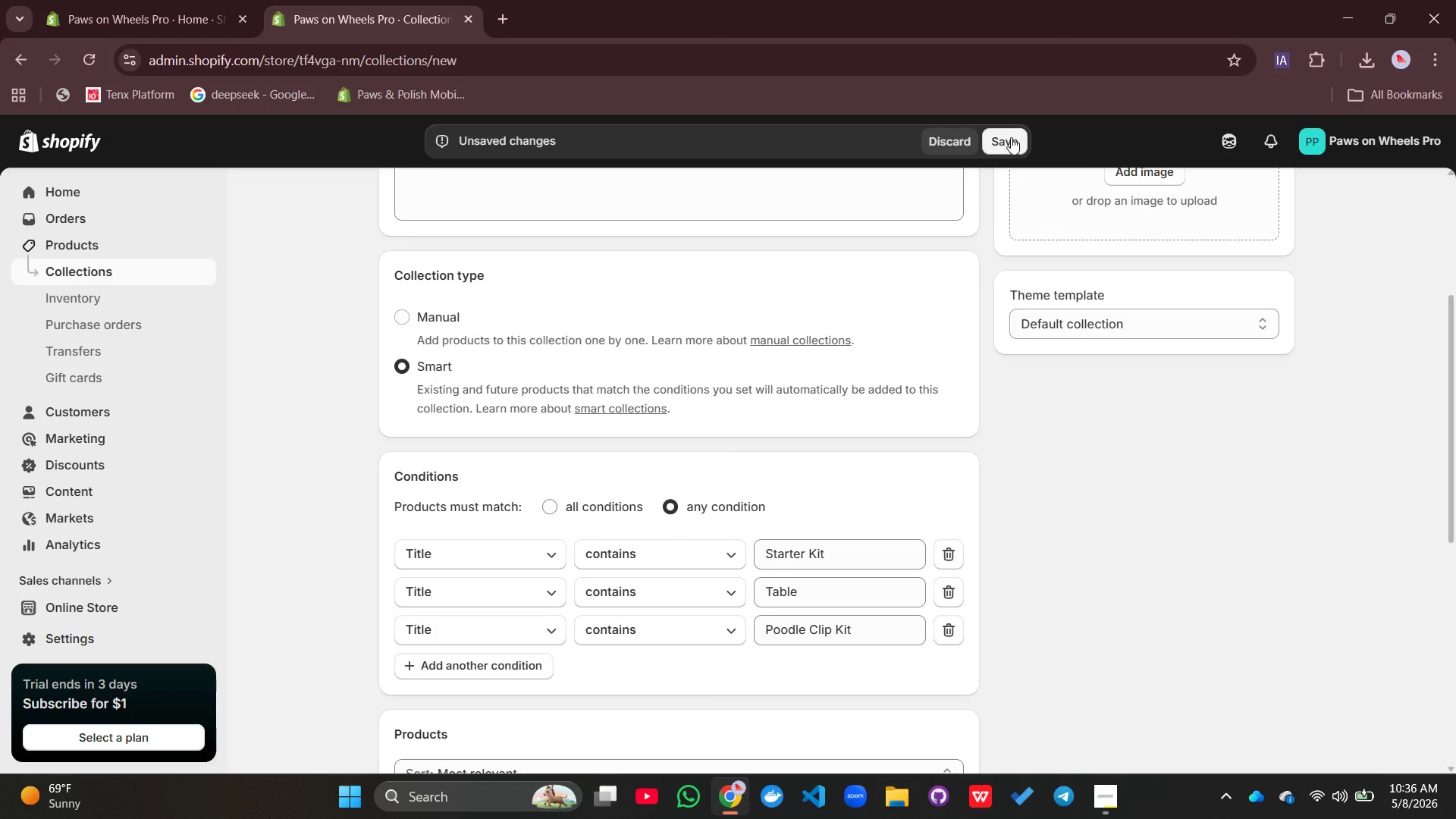 
left_click([1012, 140])
 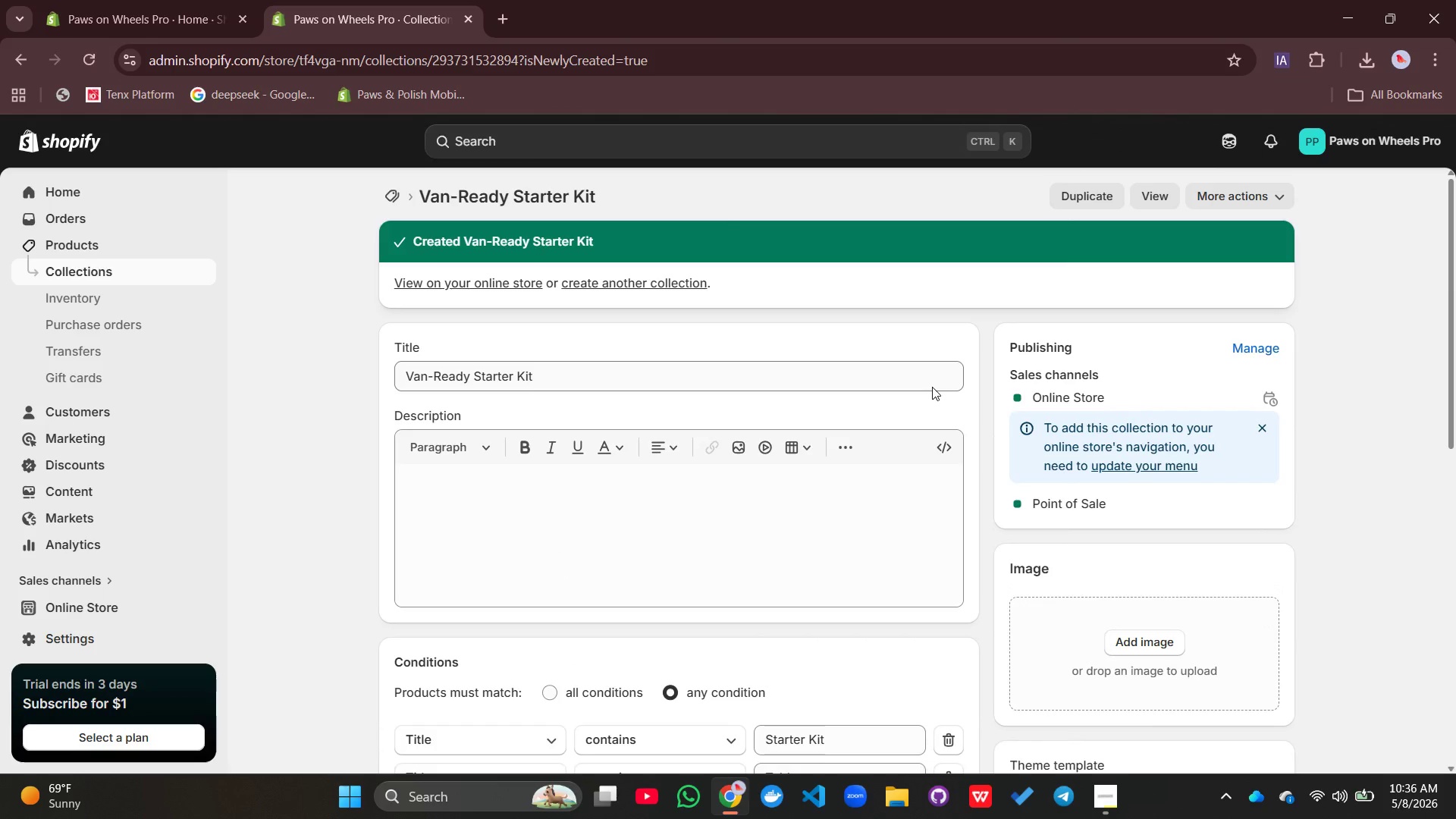 
wait(10.84)
 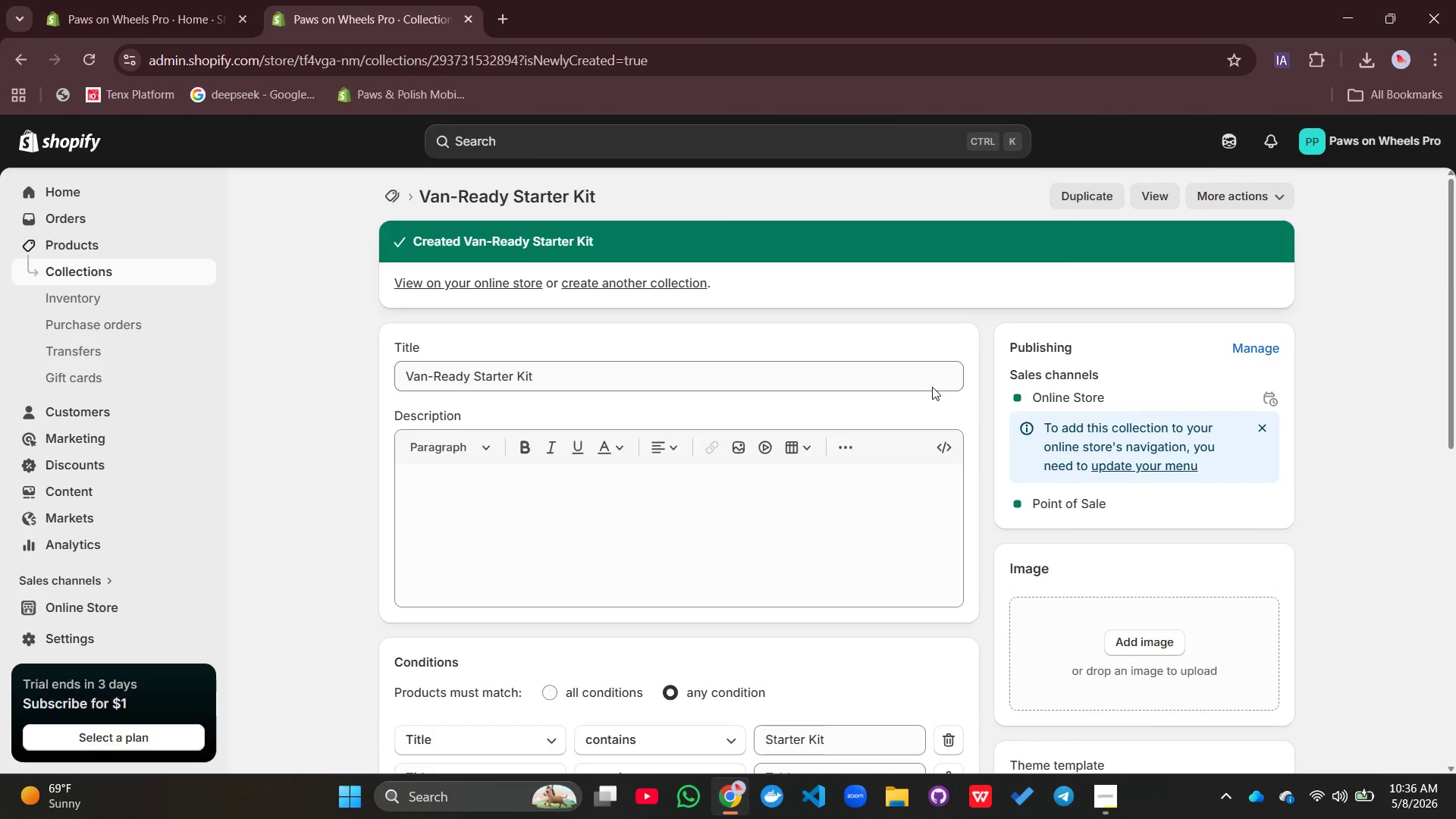 
left_click([395, 192])
 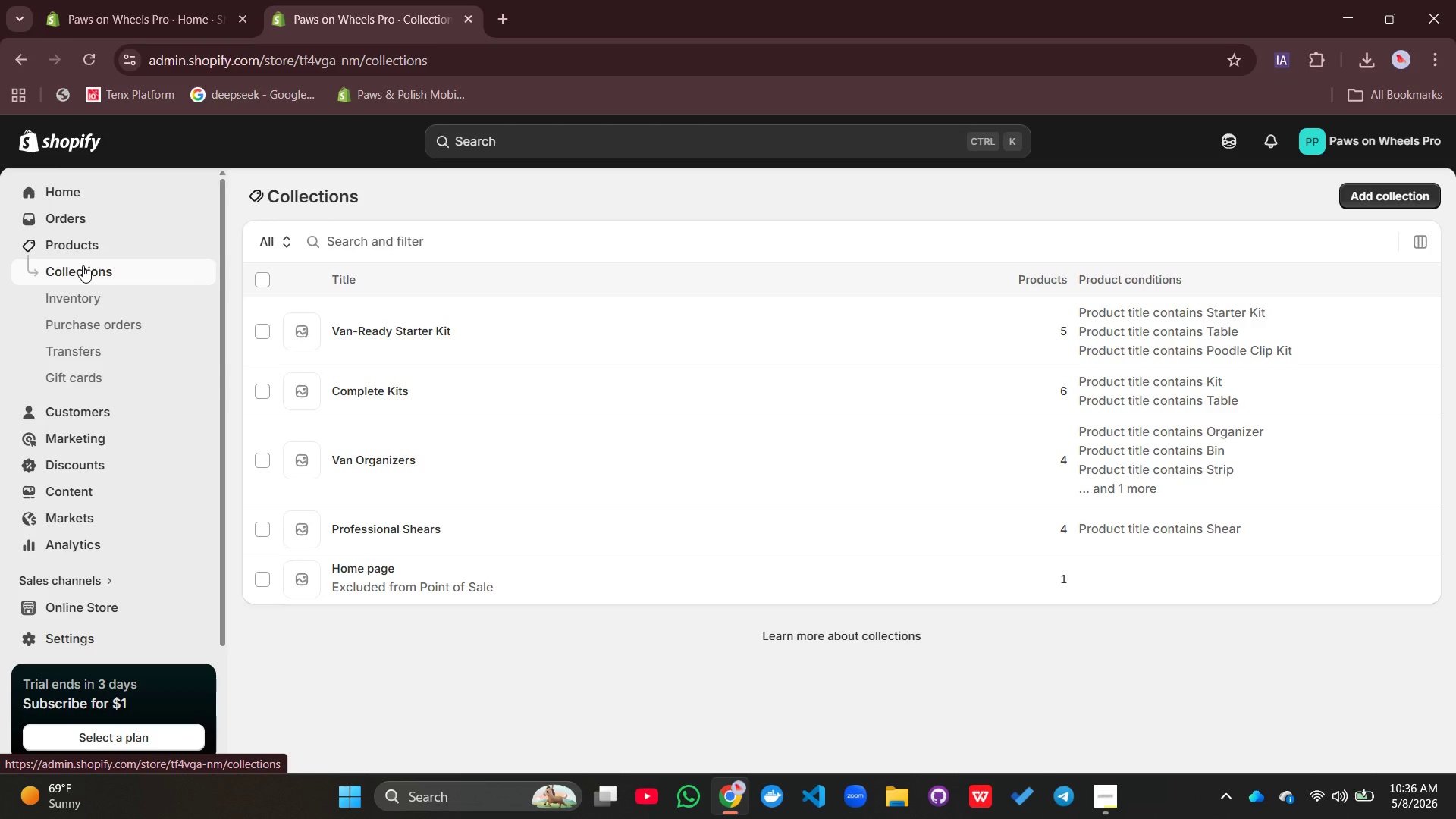 
wait(10.59)
 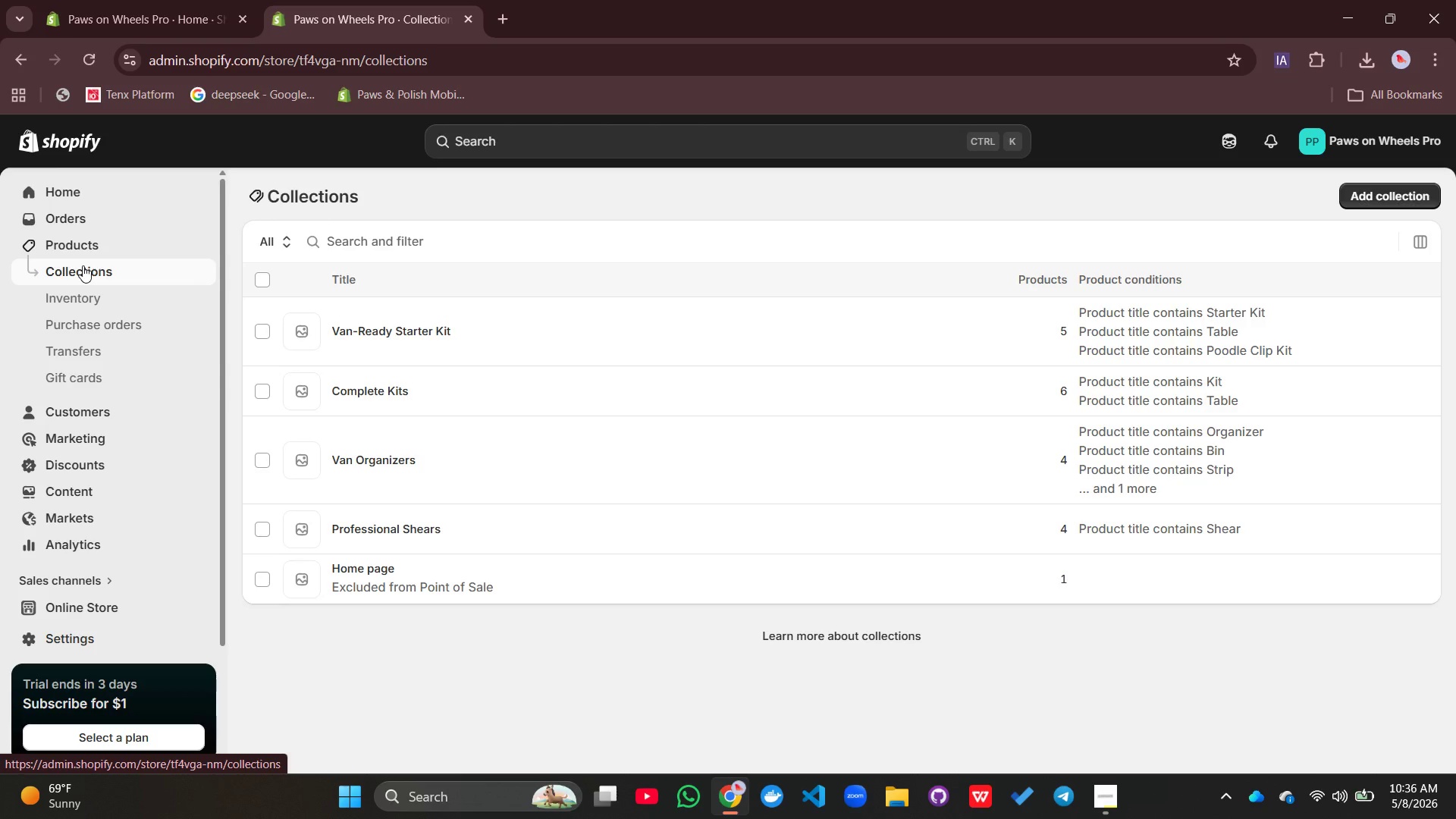 
left_click_drag(start_coordinate=[72, 491], to_coordinate=[63, 491])
 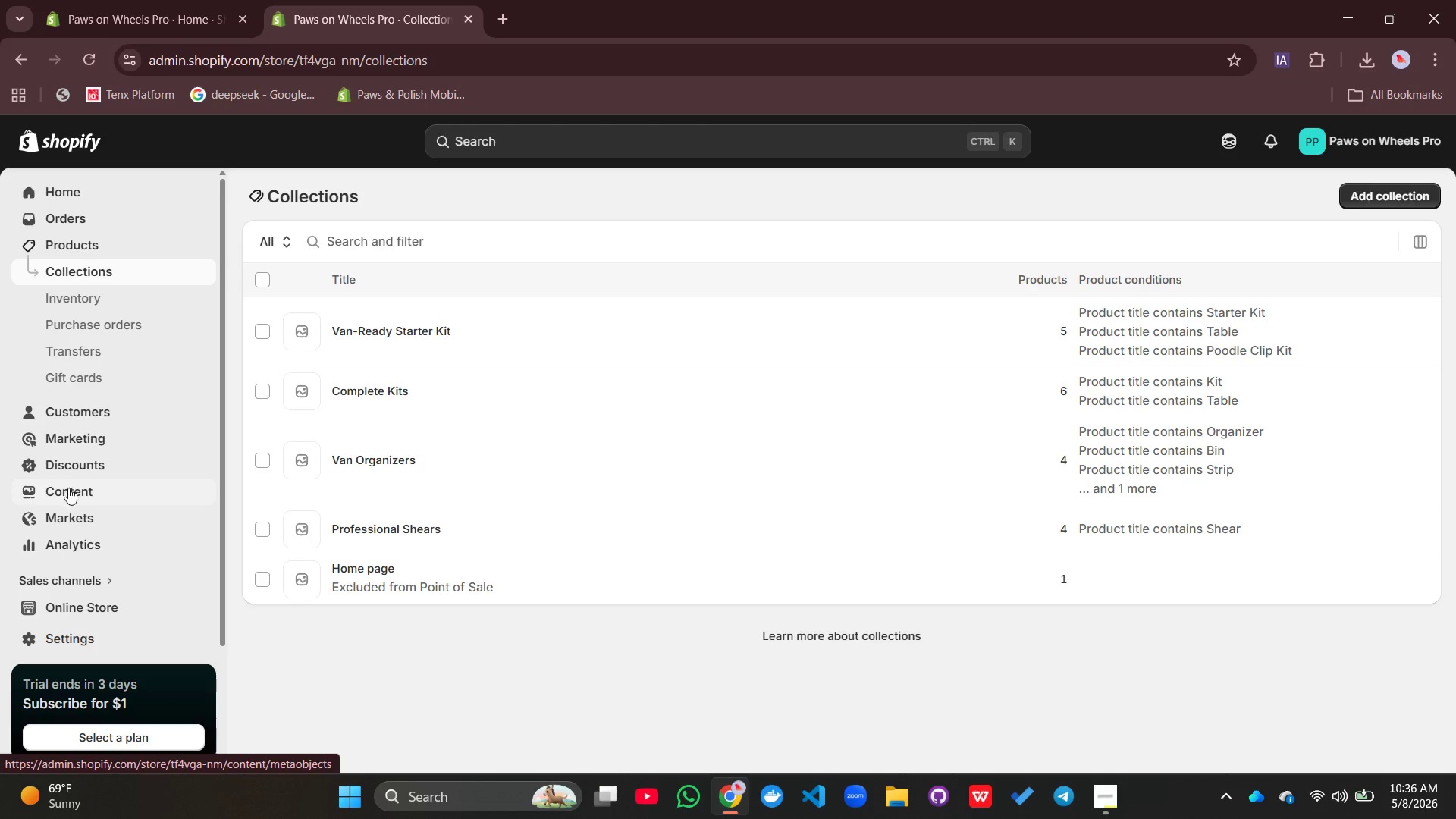 
left_click([71, 487])
 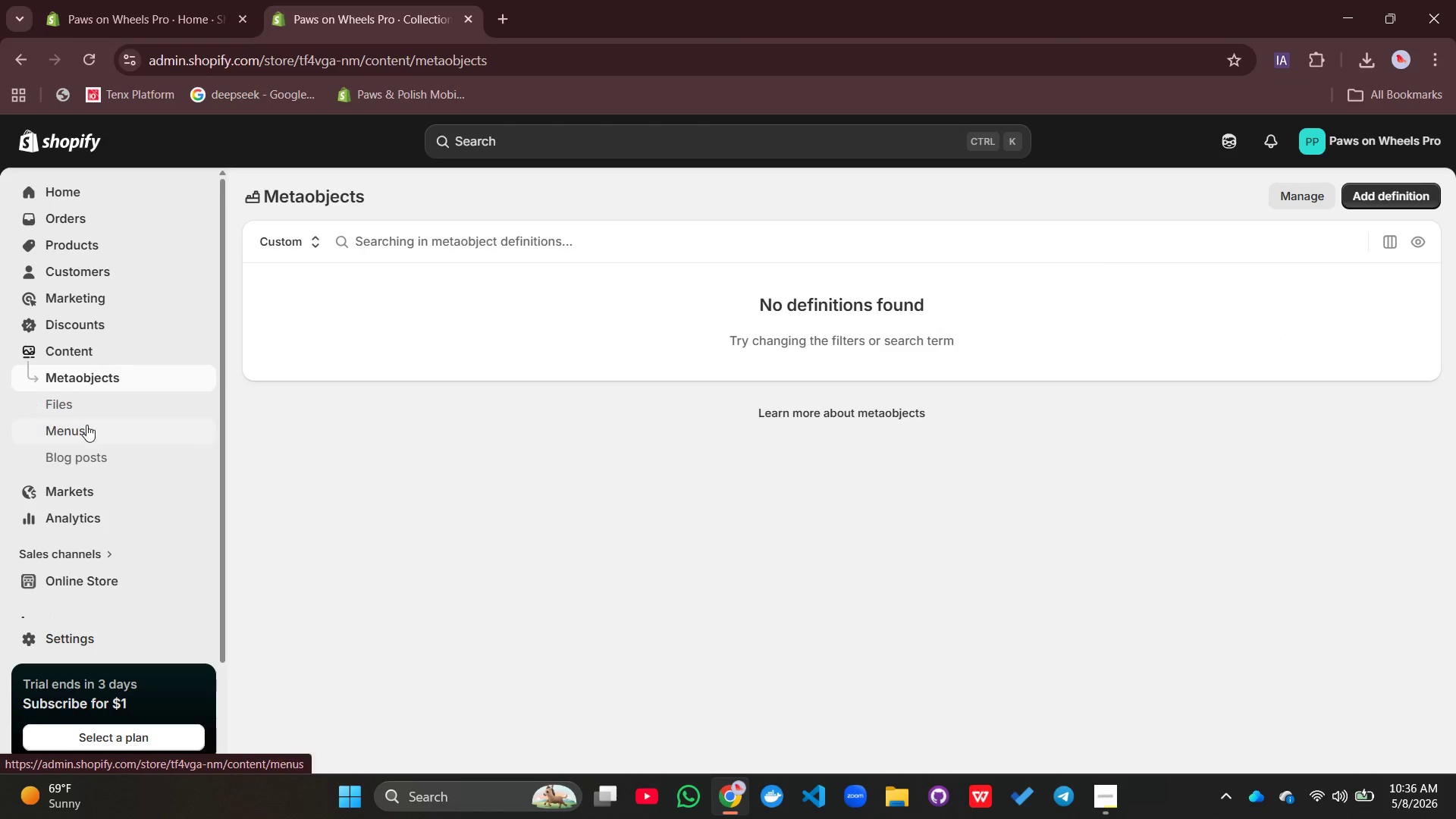 
left_click([86, 430])
 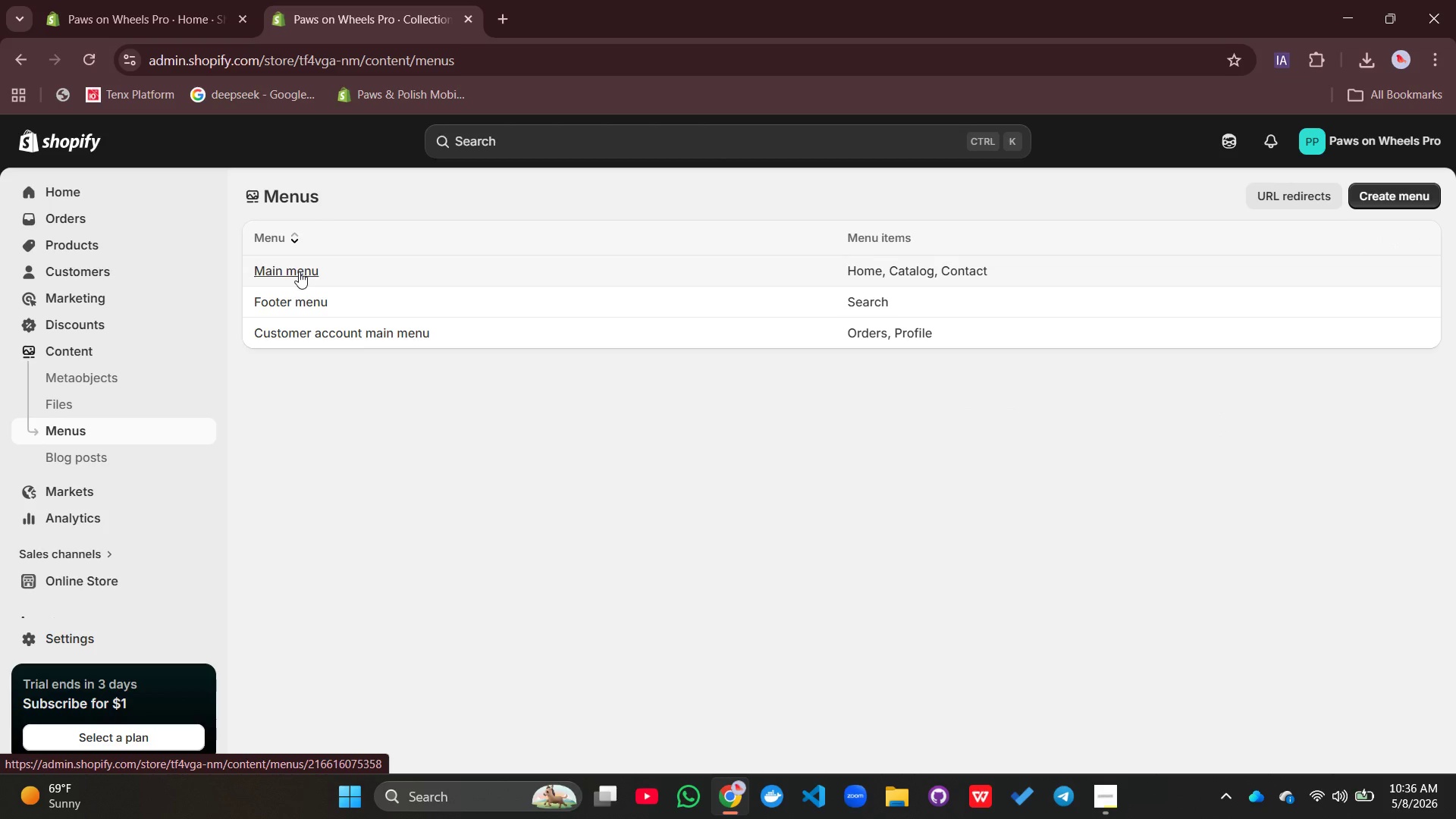 
left_click([299, 271])
 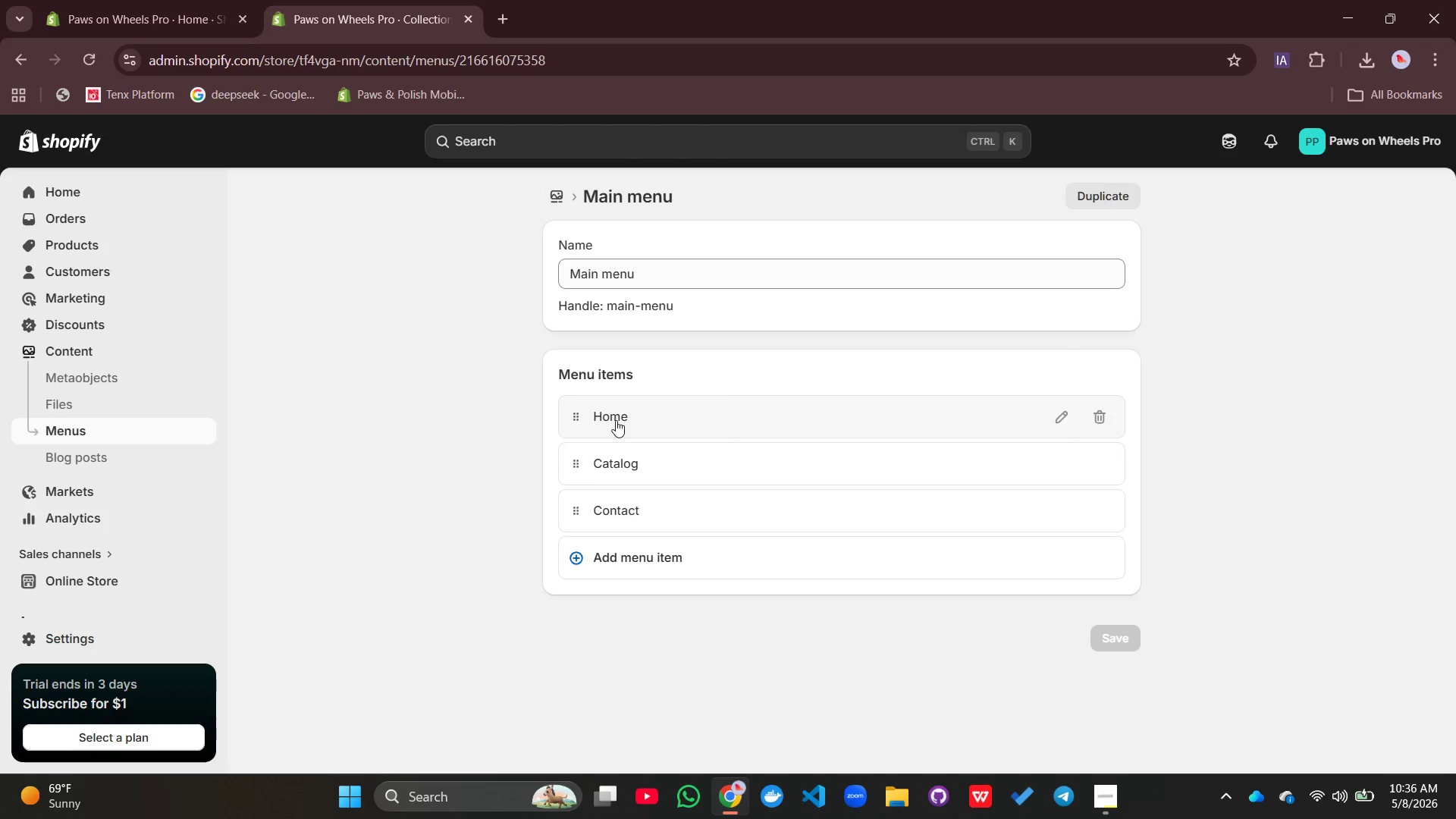 
left_click([616, 416])
 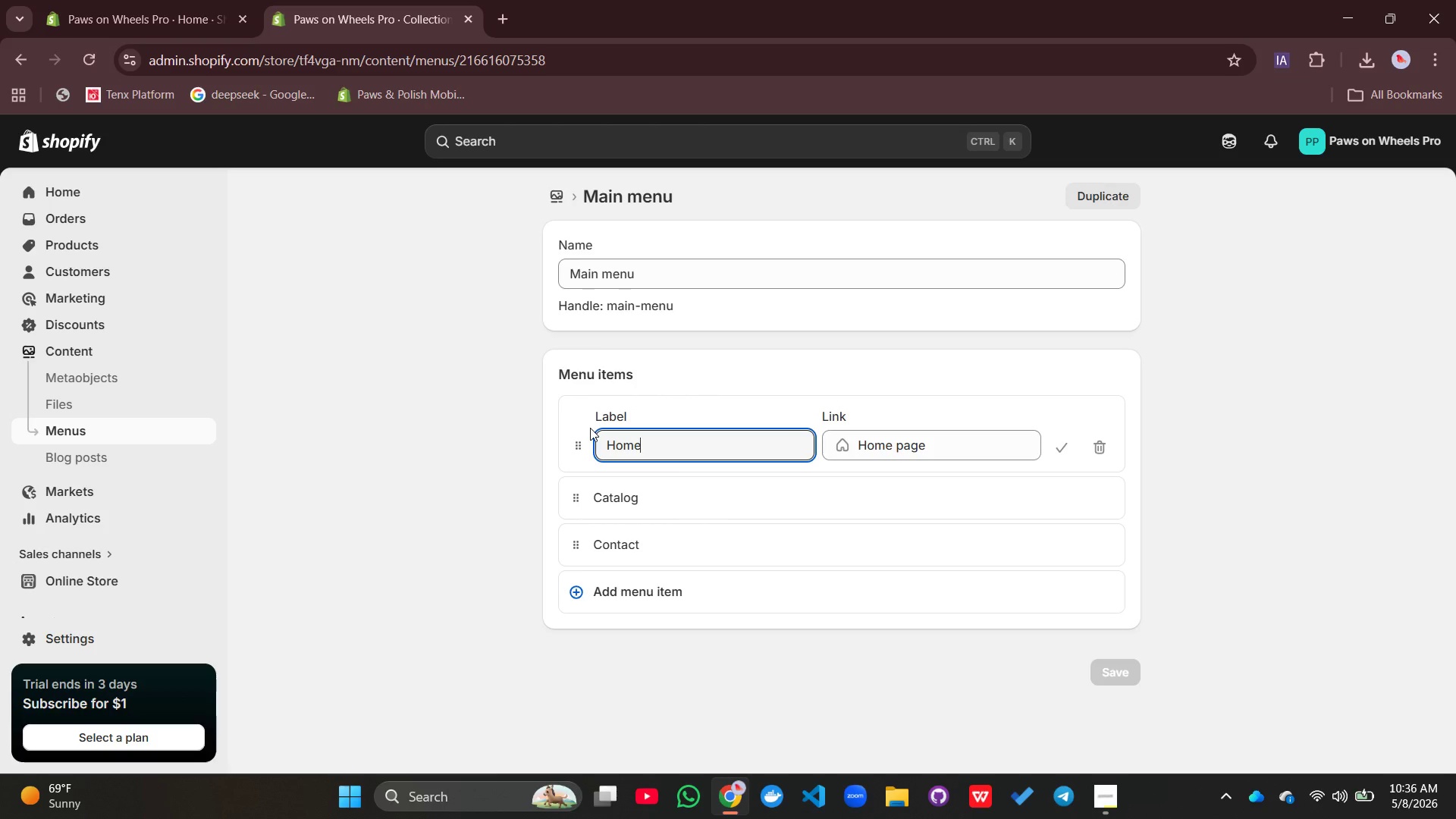 
wait(6.31)
 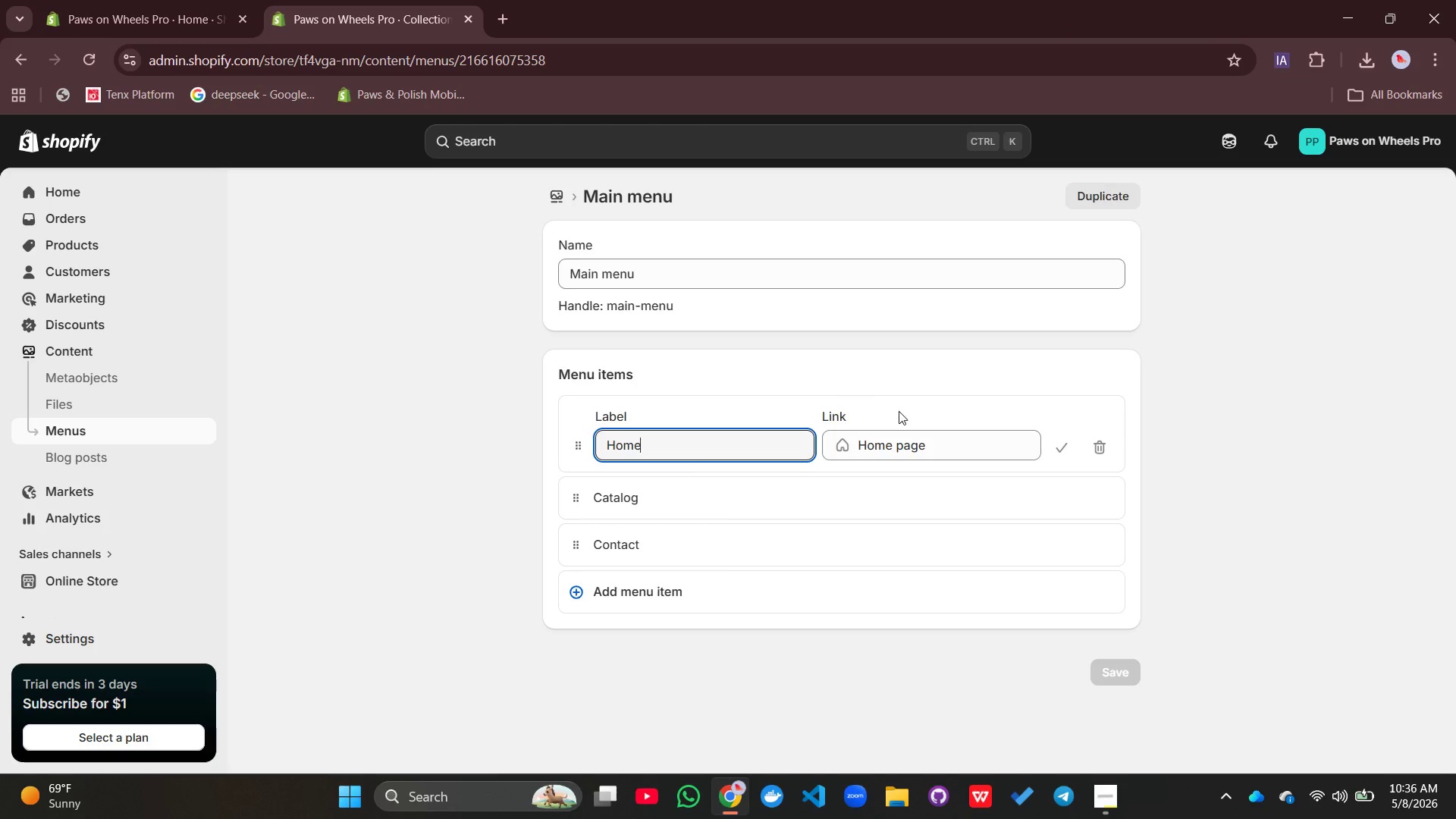 
left_click([642, 598])
 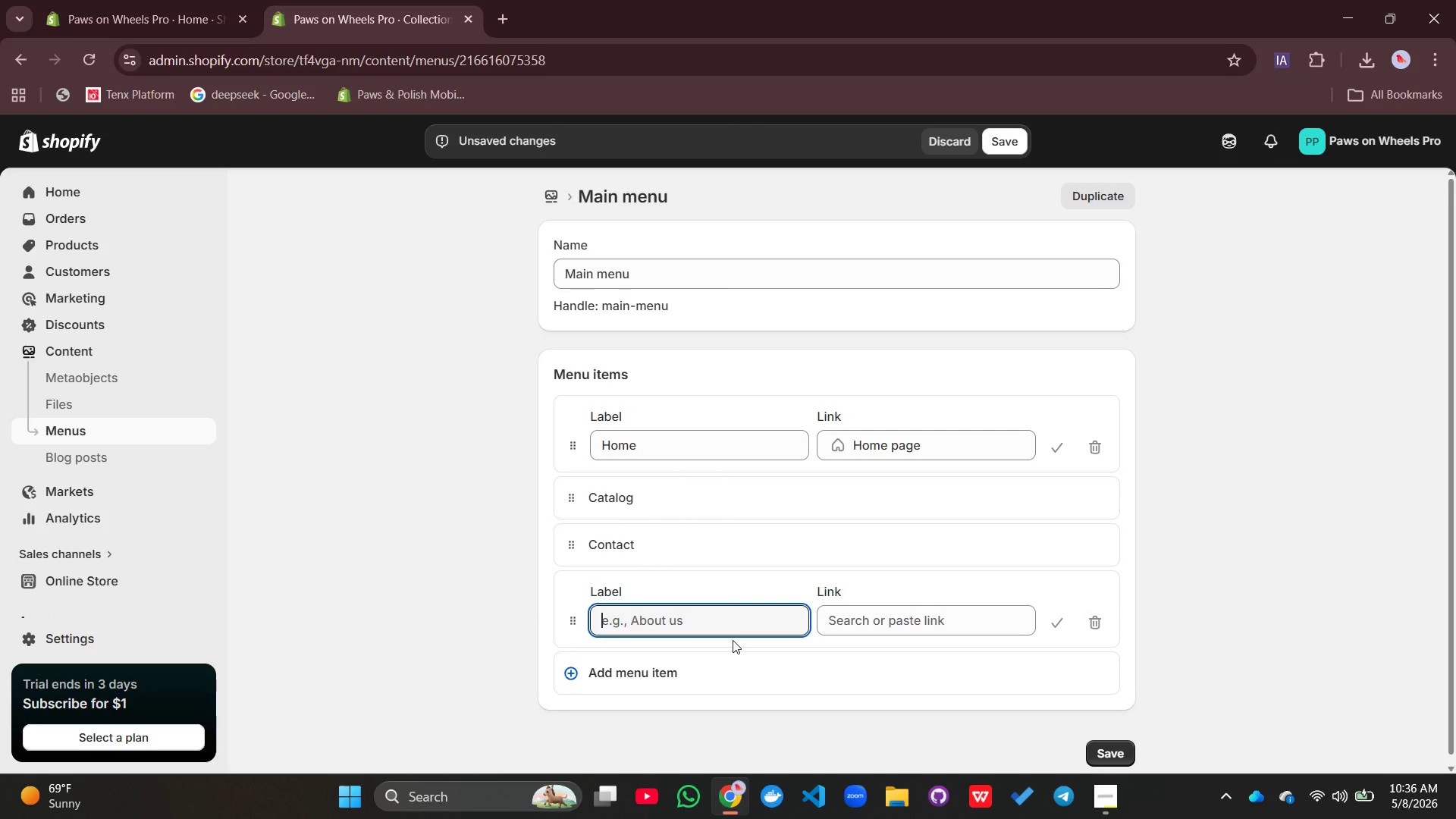 
type(Professional Shears)
 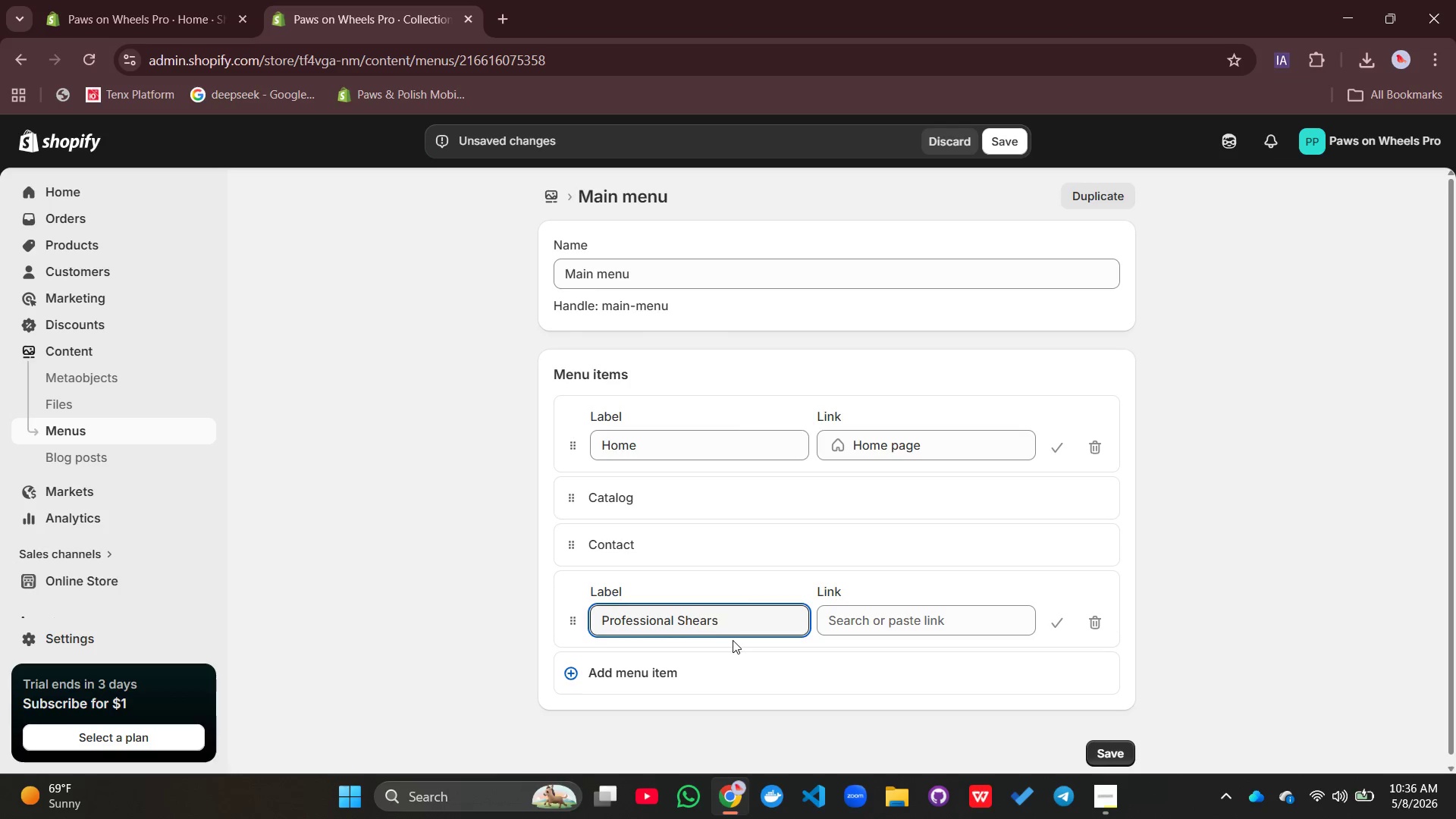 
left_click([921, 322])
 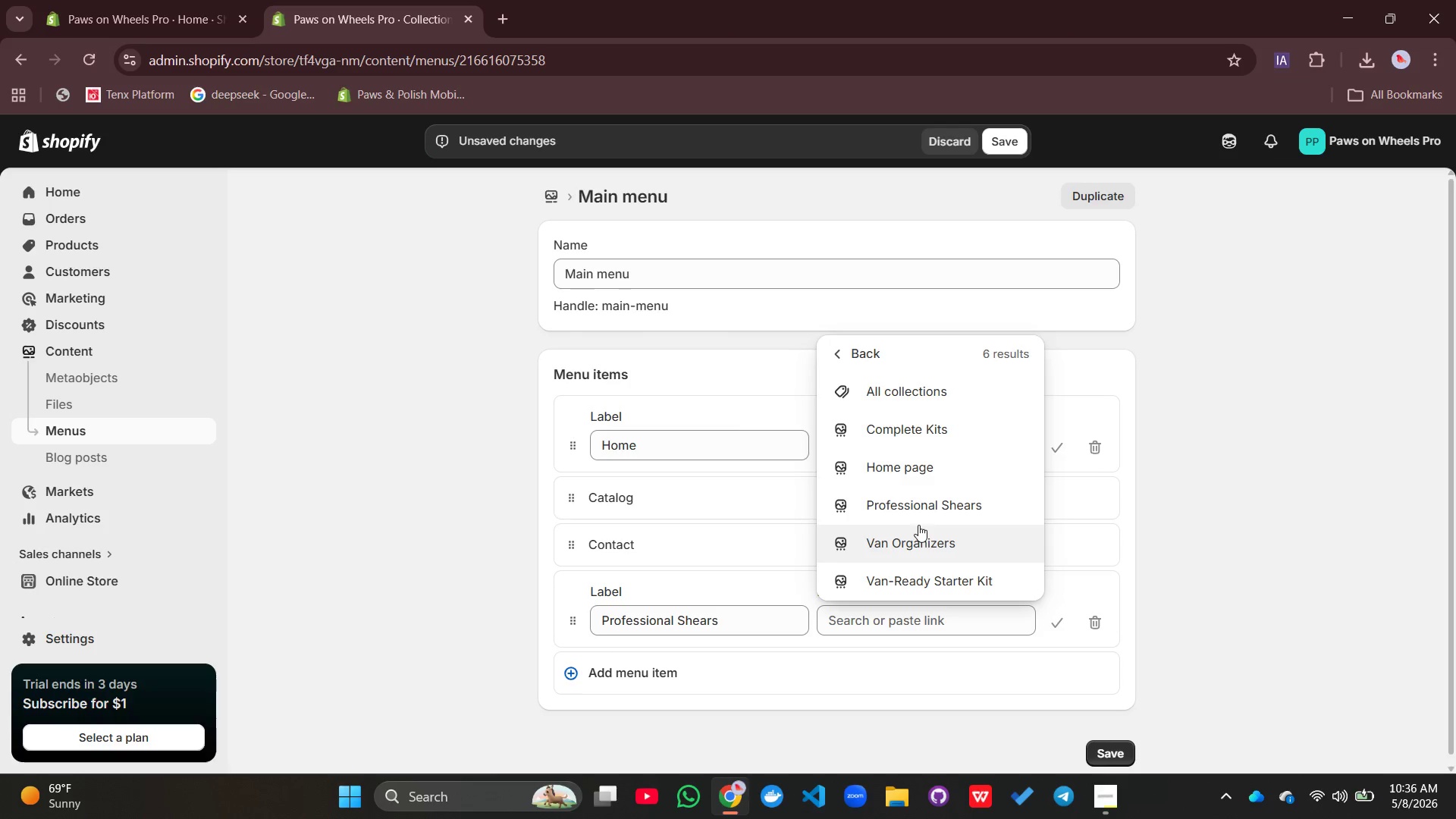 
left_click([919, 501])
 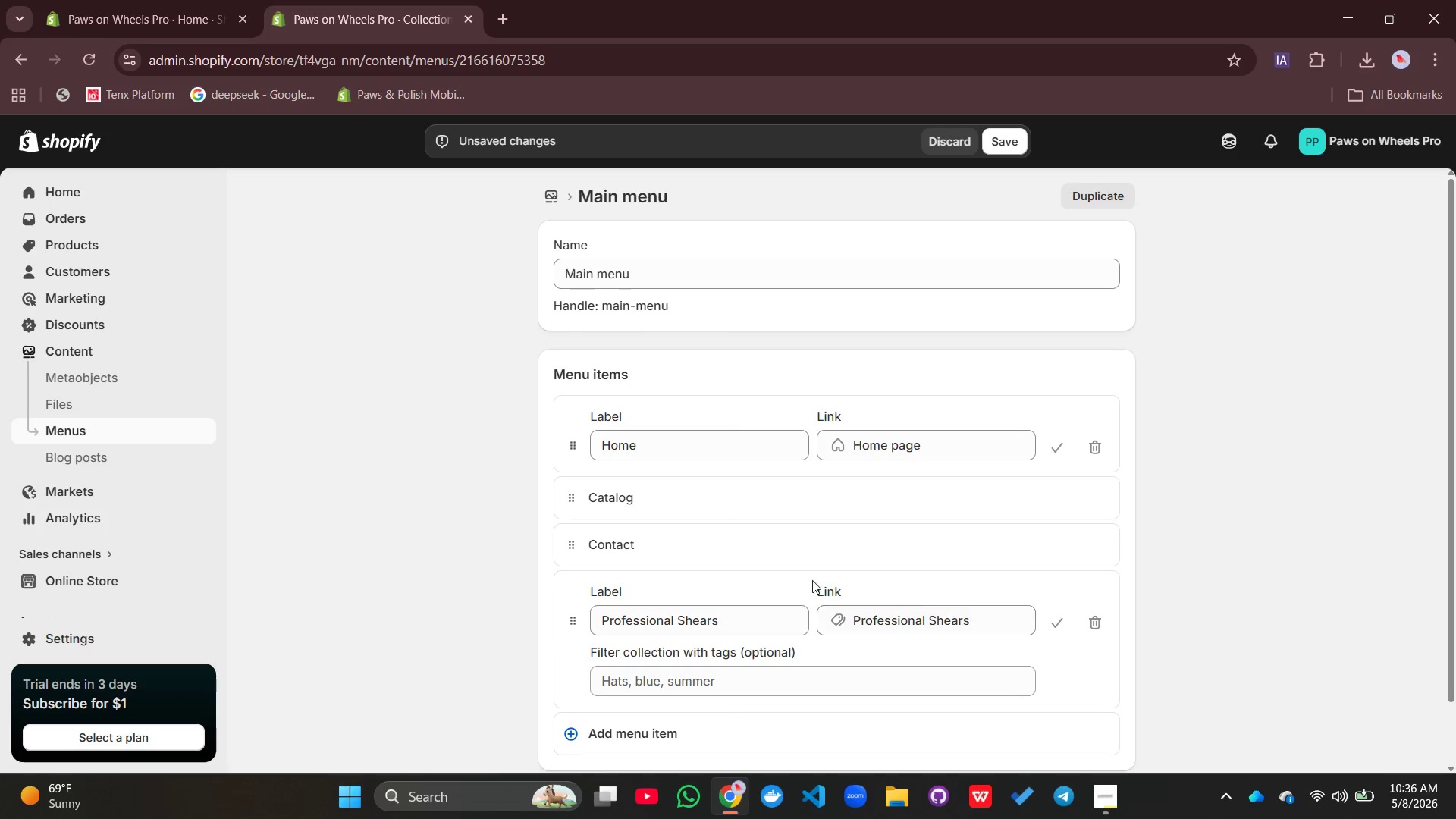 
scroll: coordinate [765, 576], scroll_direction: down, amount: 2.0
 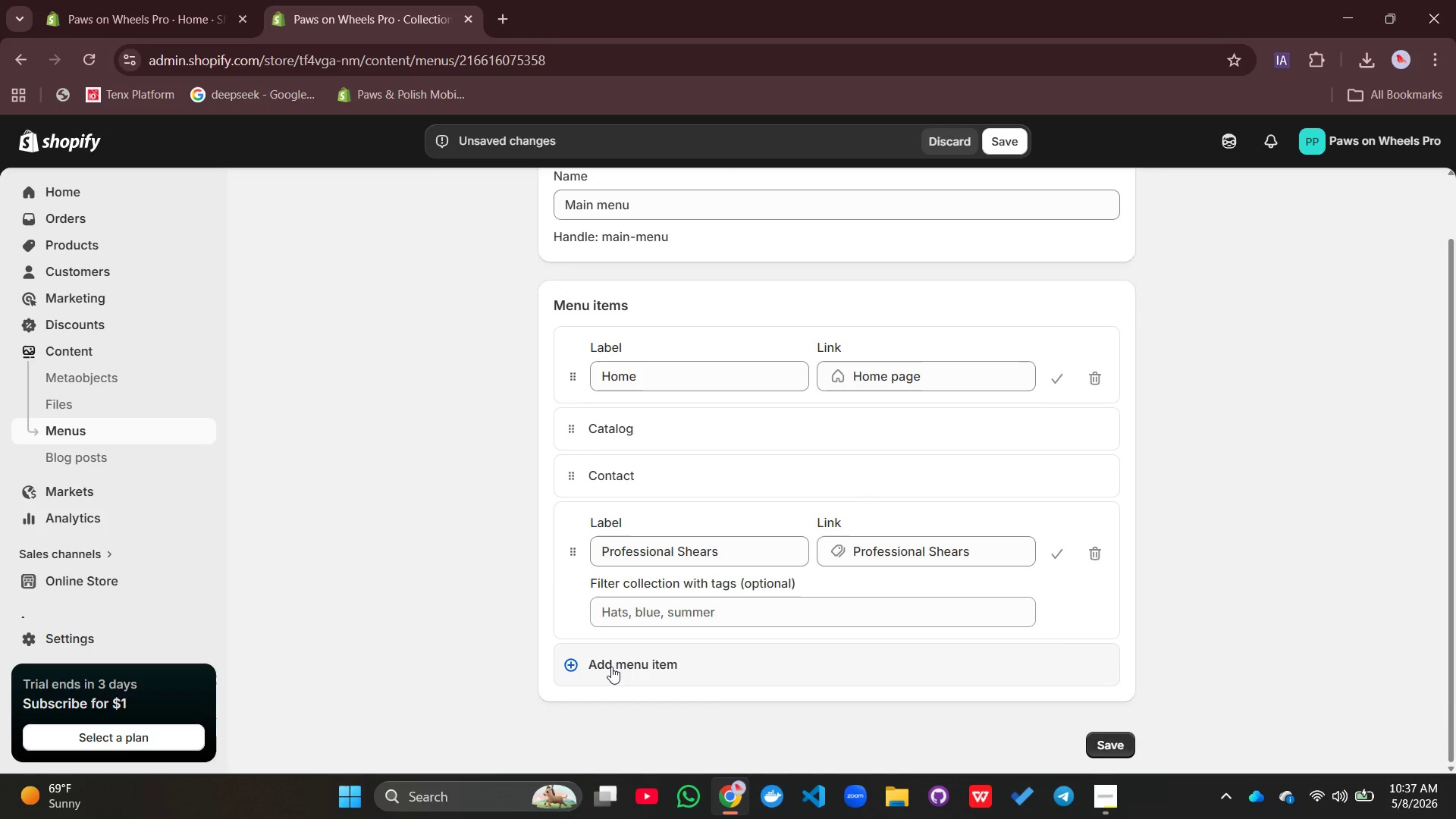 
left_click([611, 661])
 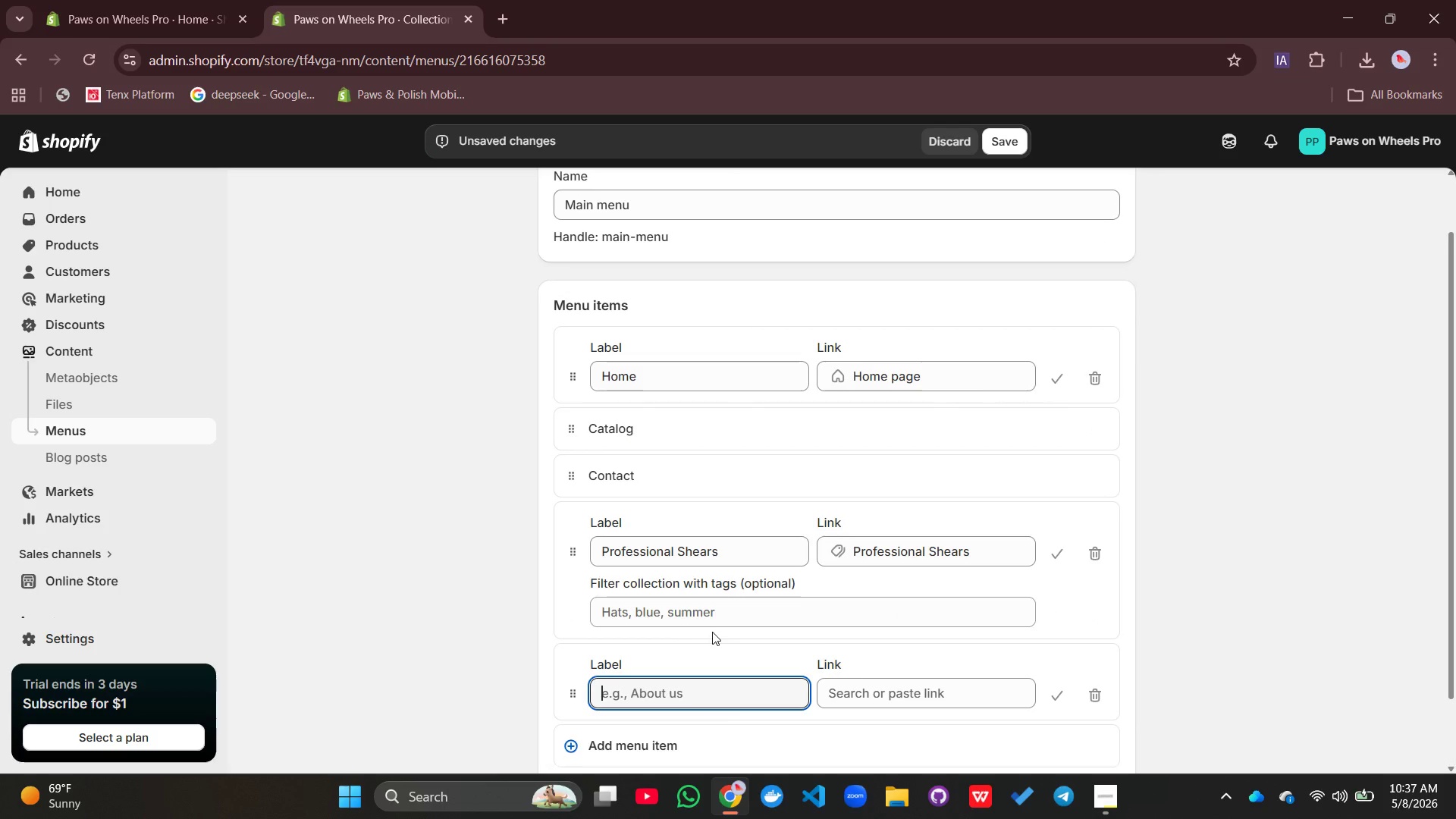 
scroll: coordinate [714, 628], scroll_direction: down, amount: 2.0
 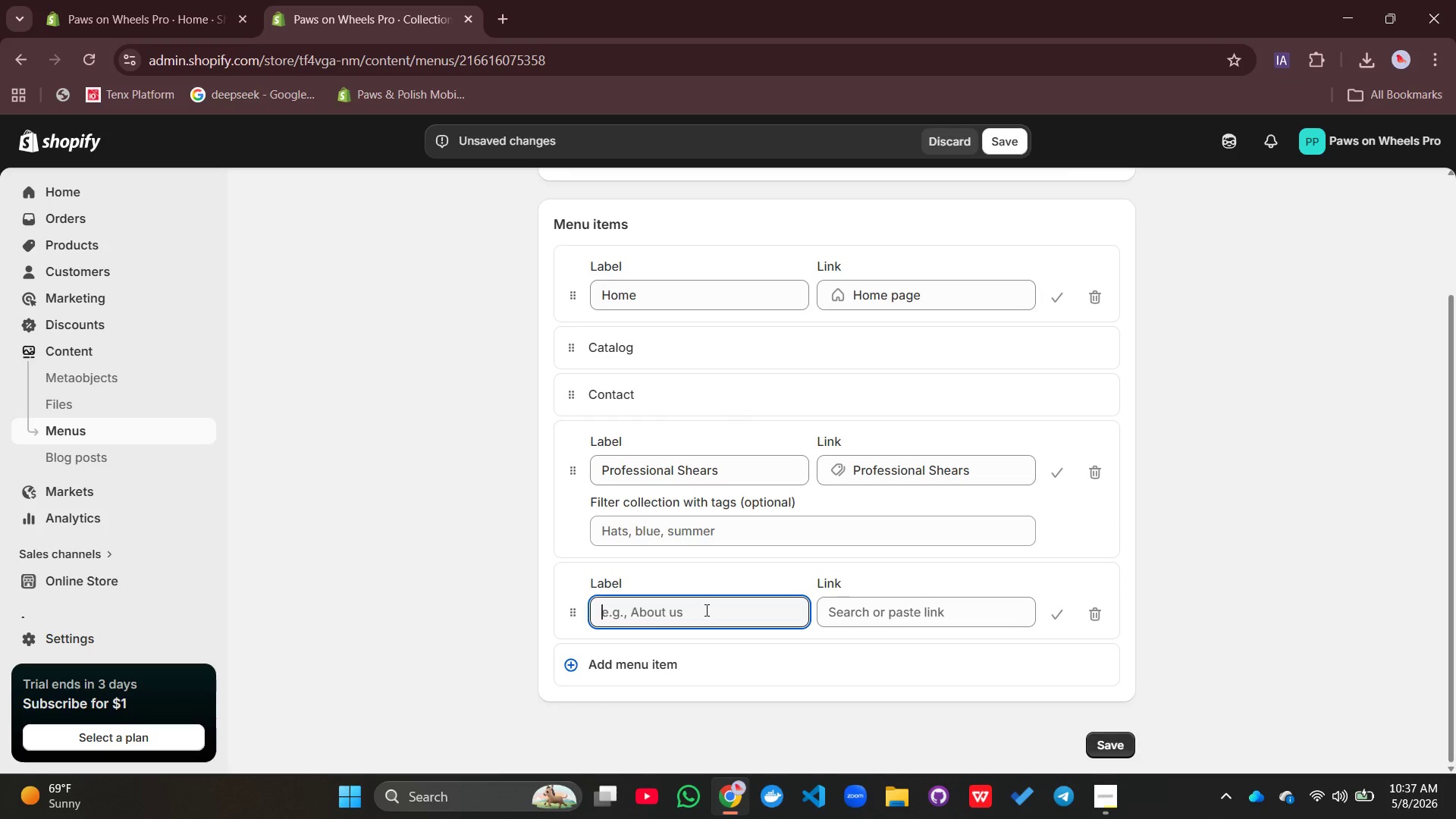 
type(Van Orgno)
key(Backspace)
type(izers)
 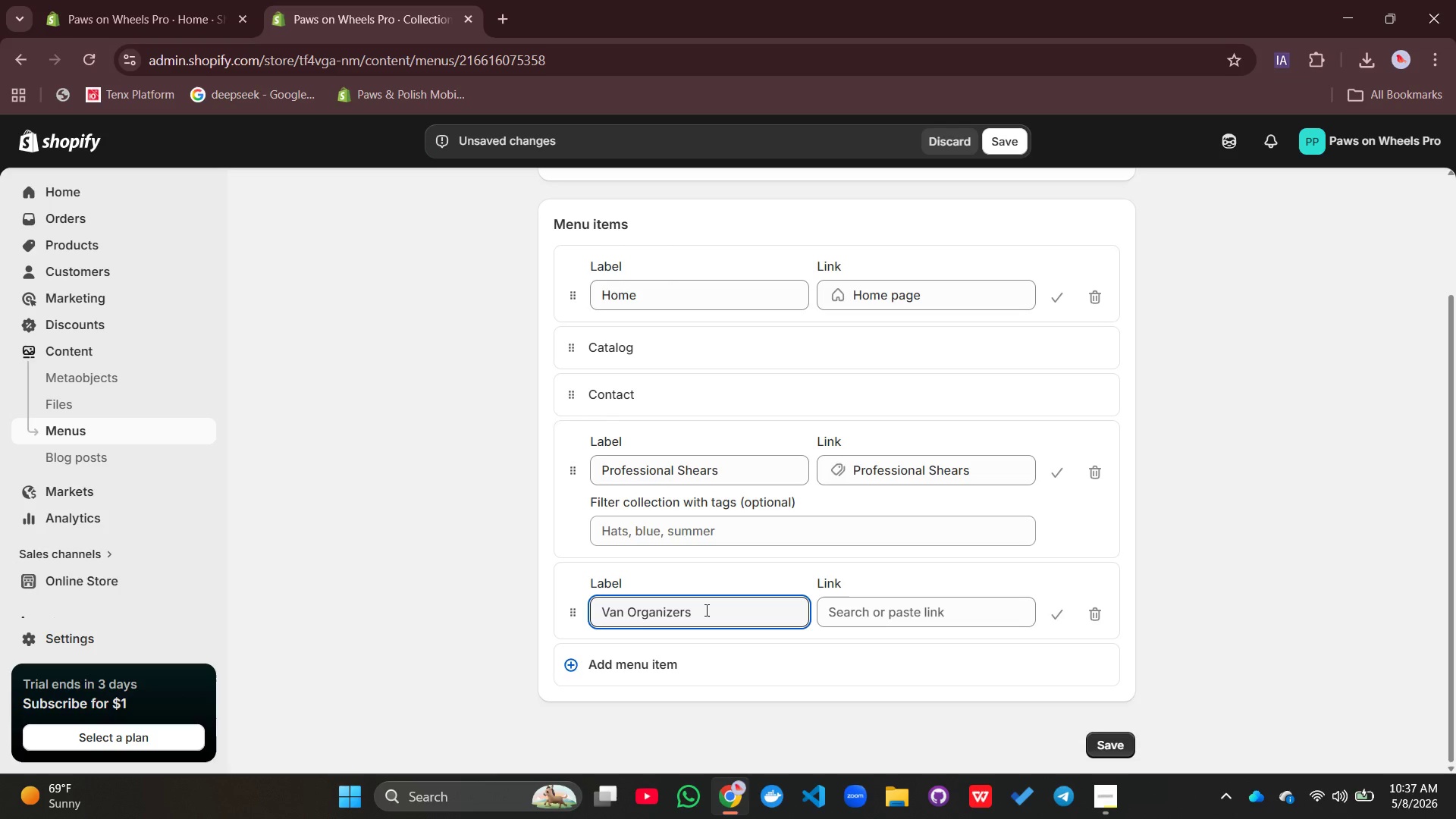 
left_click([918, 610])
 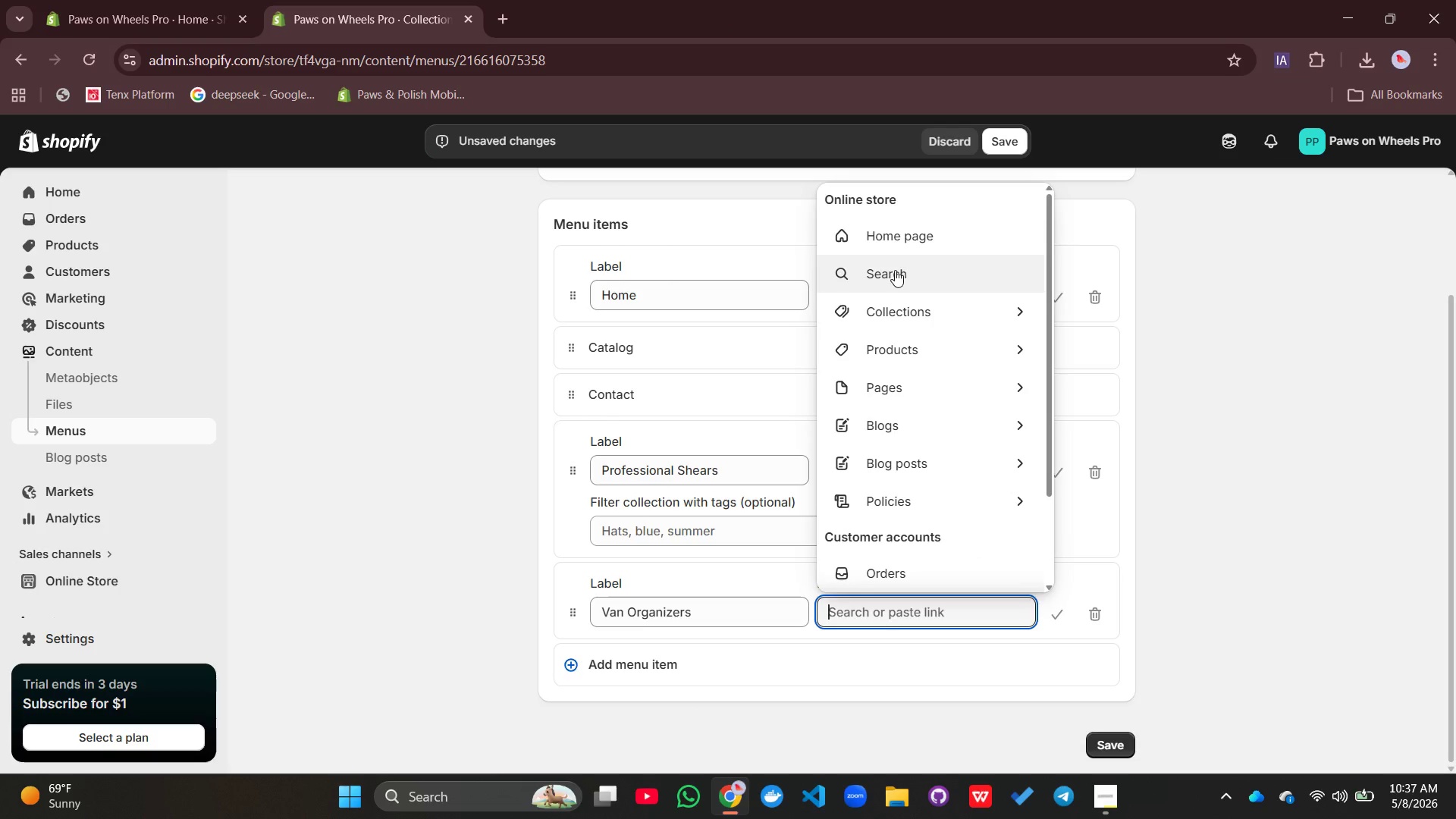 
left_click([921, 315])
 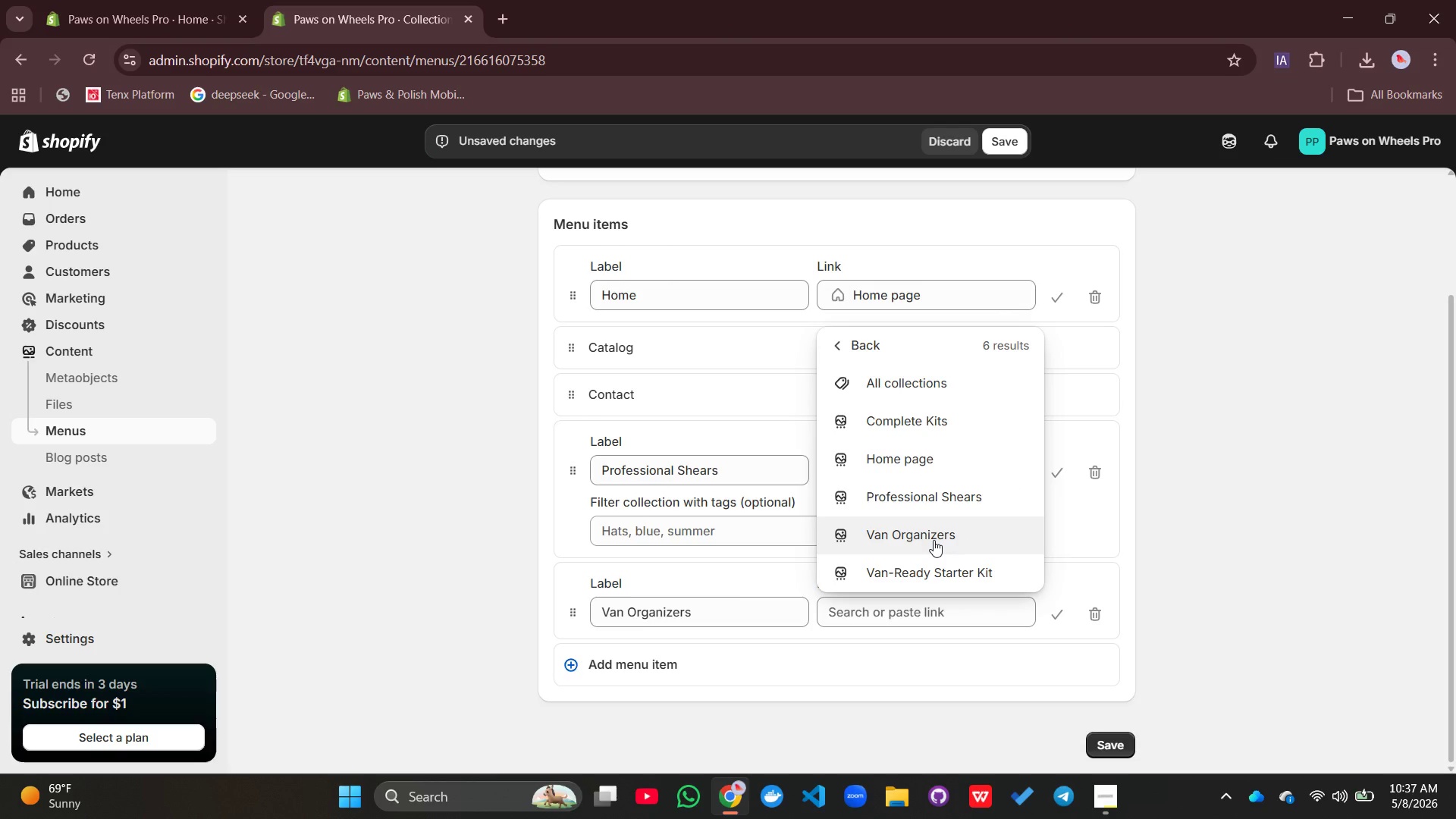 
wait(7.44)
 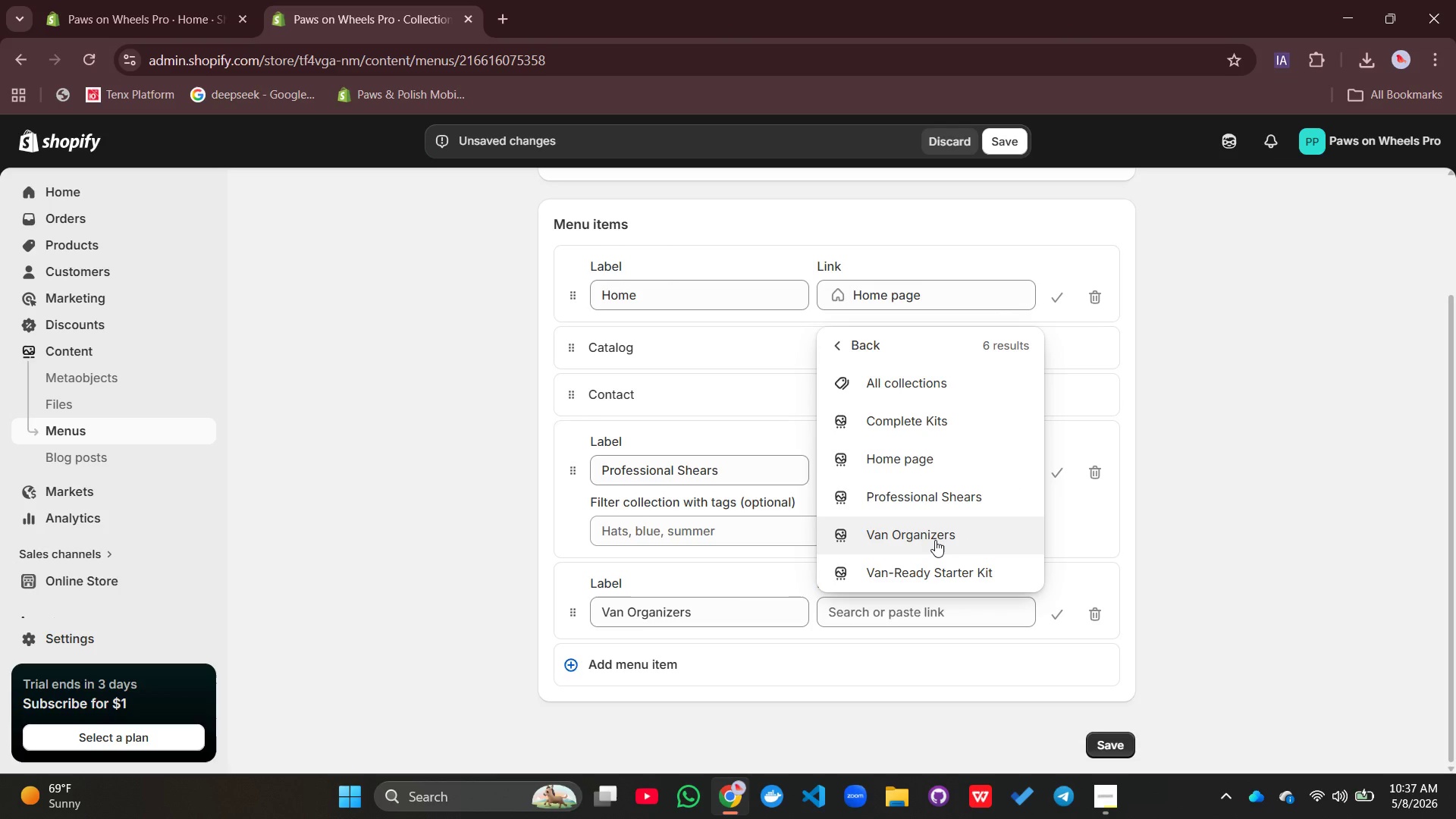 
left_click([934, 540])
 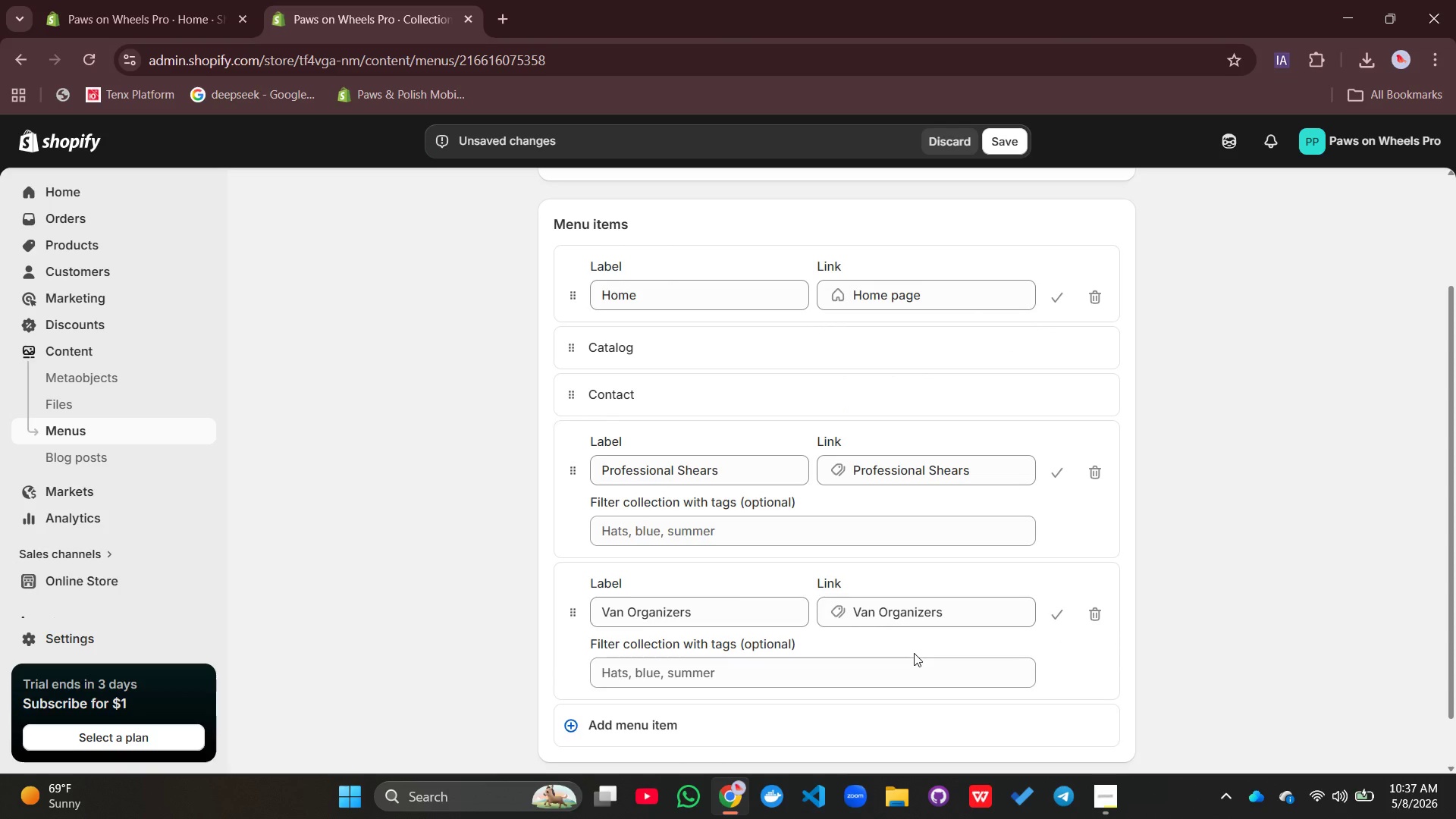 
scroll: coordinate [915, 654], scroll_direction: down, amount: 3.0
 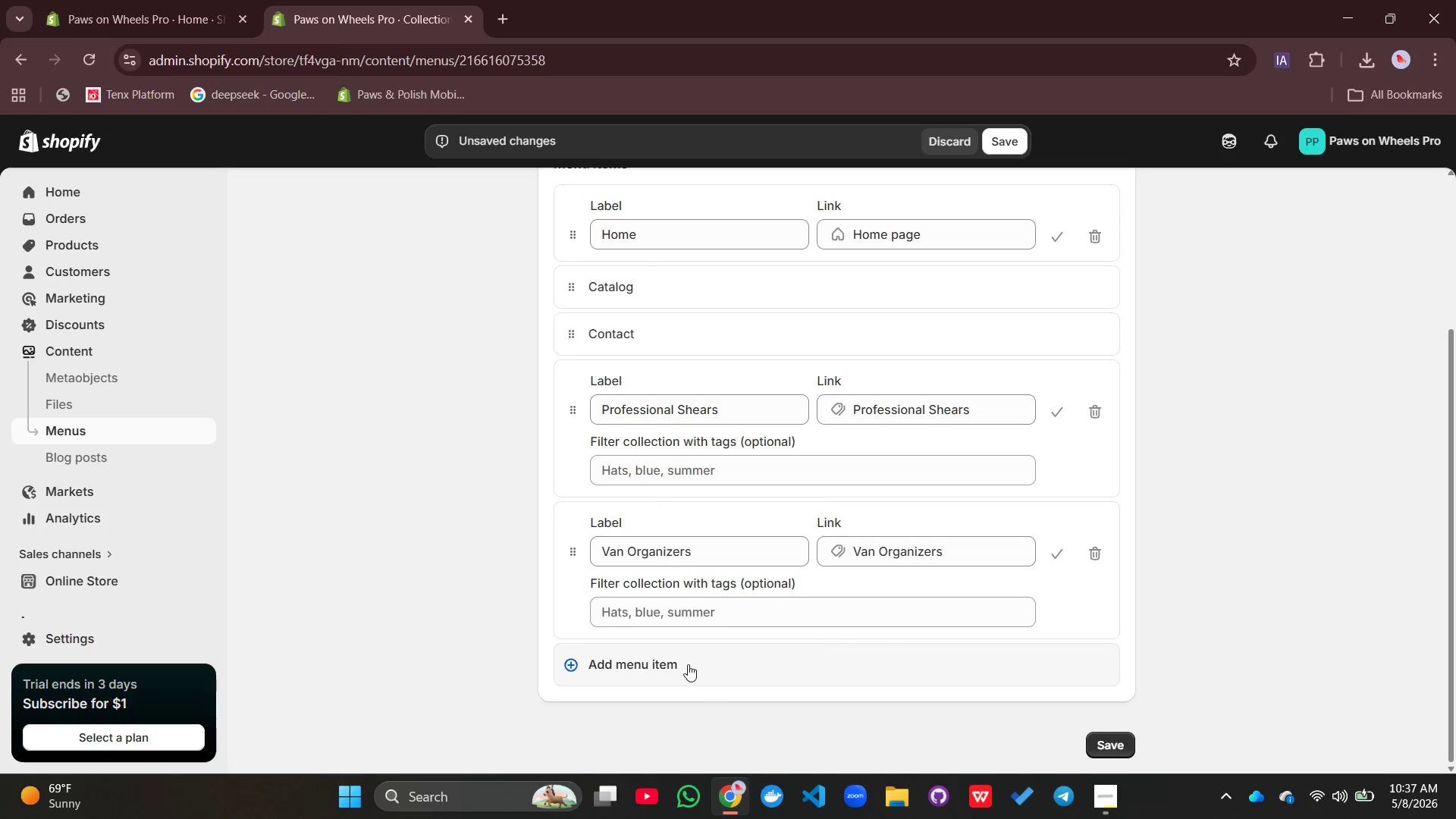 
left_click([687, 664])
 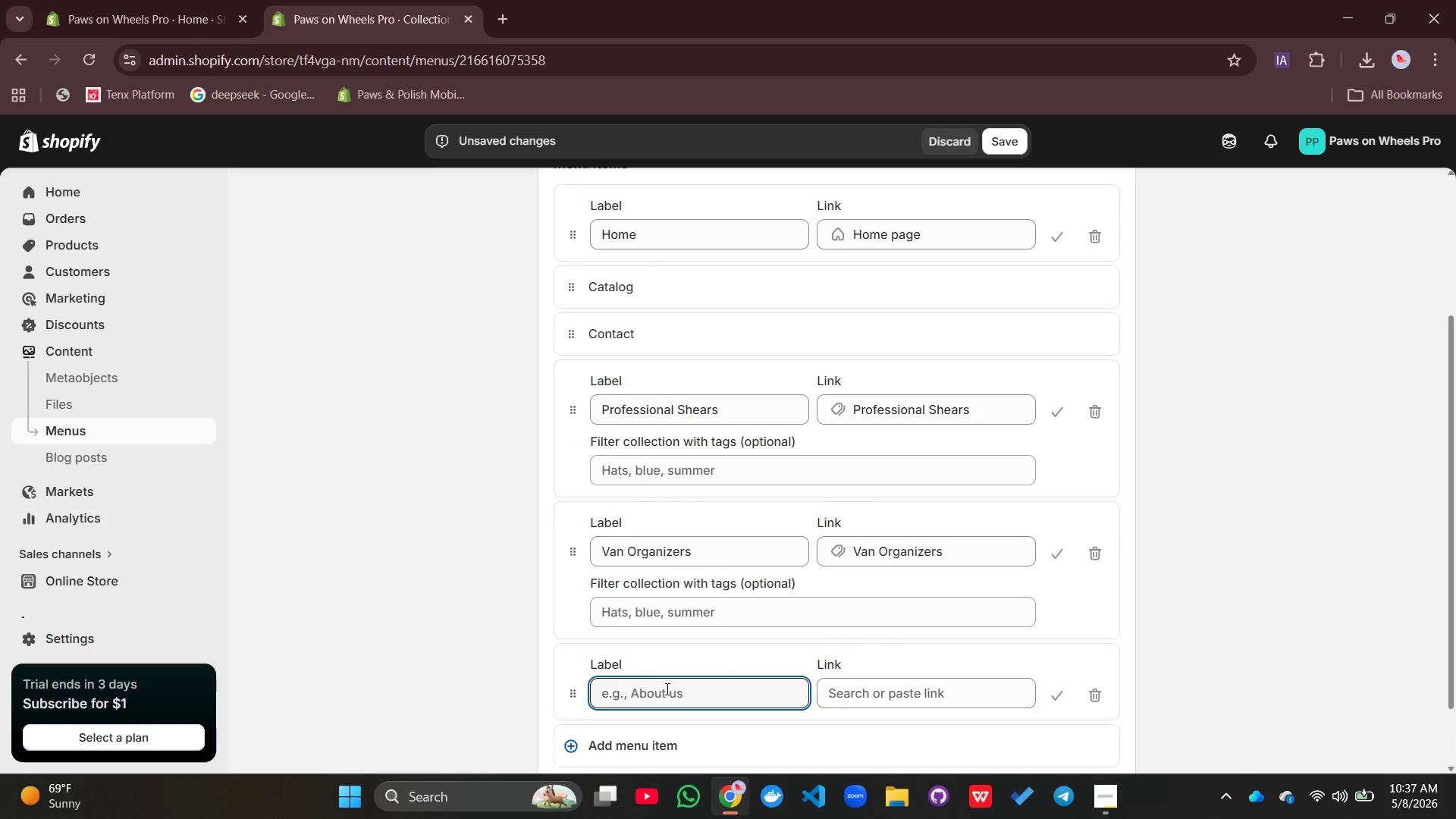 
left_click_drag(start_coordinate=[667, 689], to_coordinate=[673, 689])
 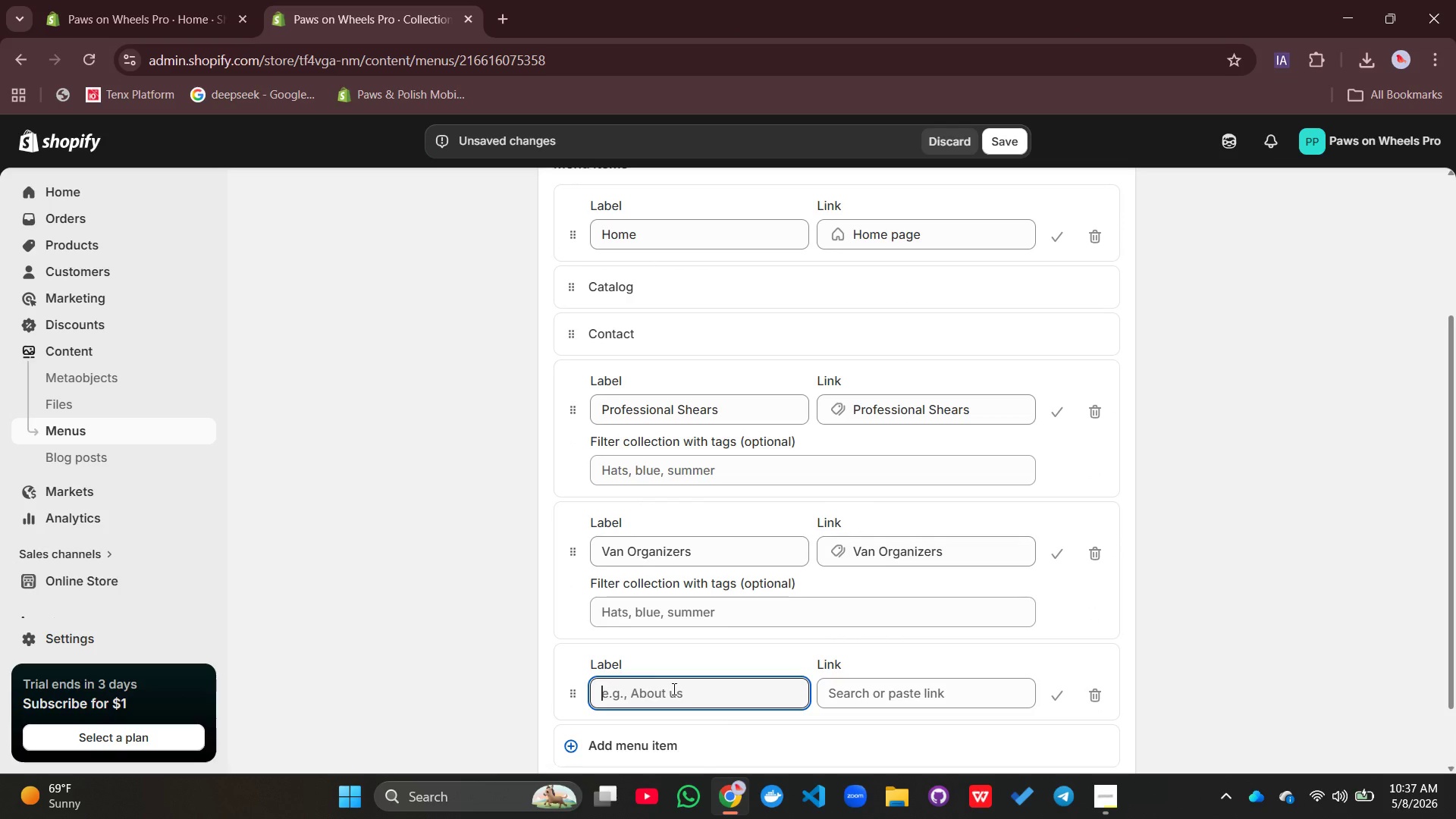 
type(Complete Kits)
 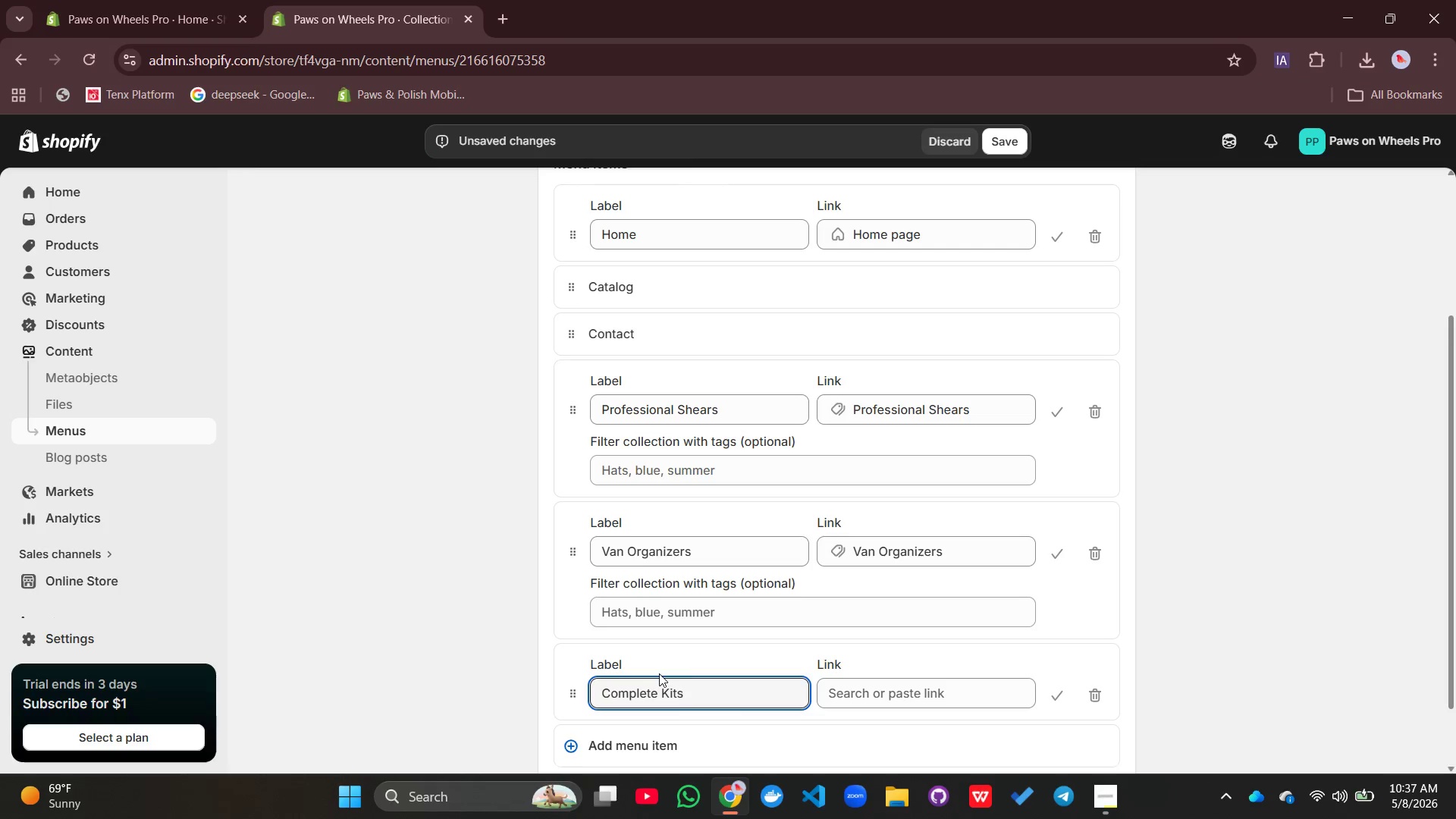 
mouse_move([925, 686])
 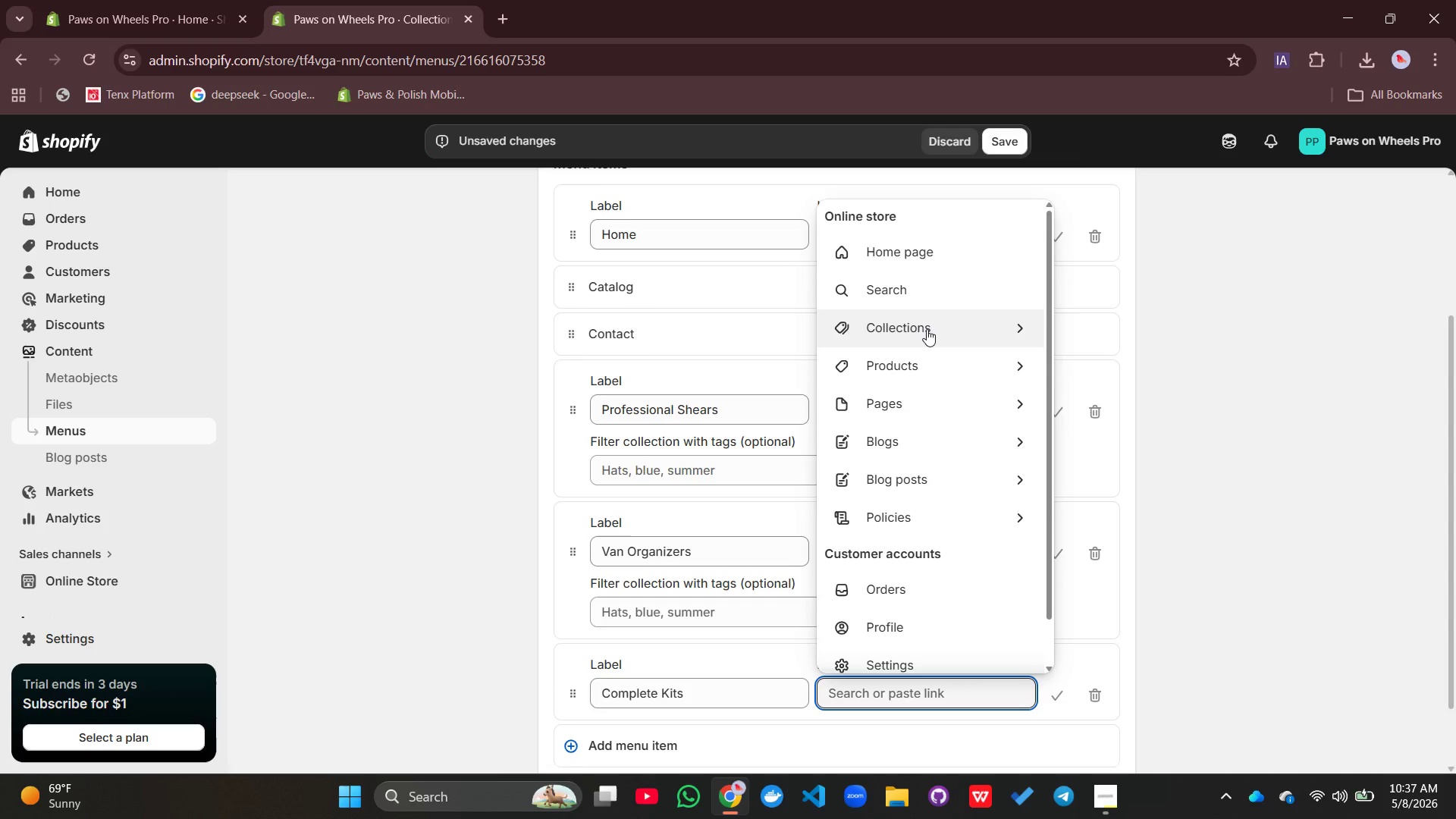 
left_click([927, 329])
 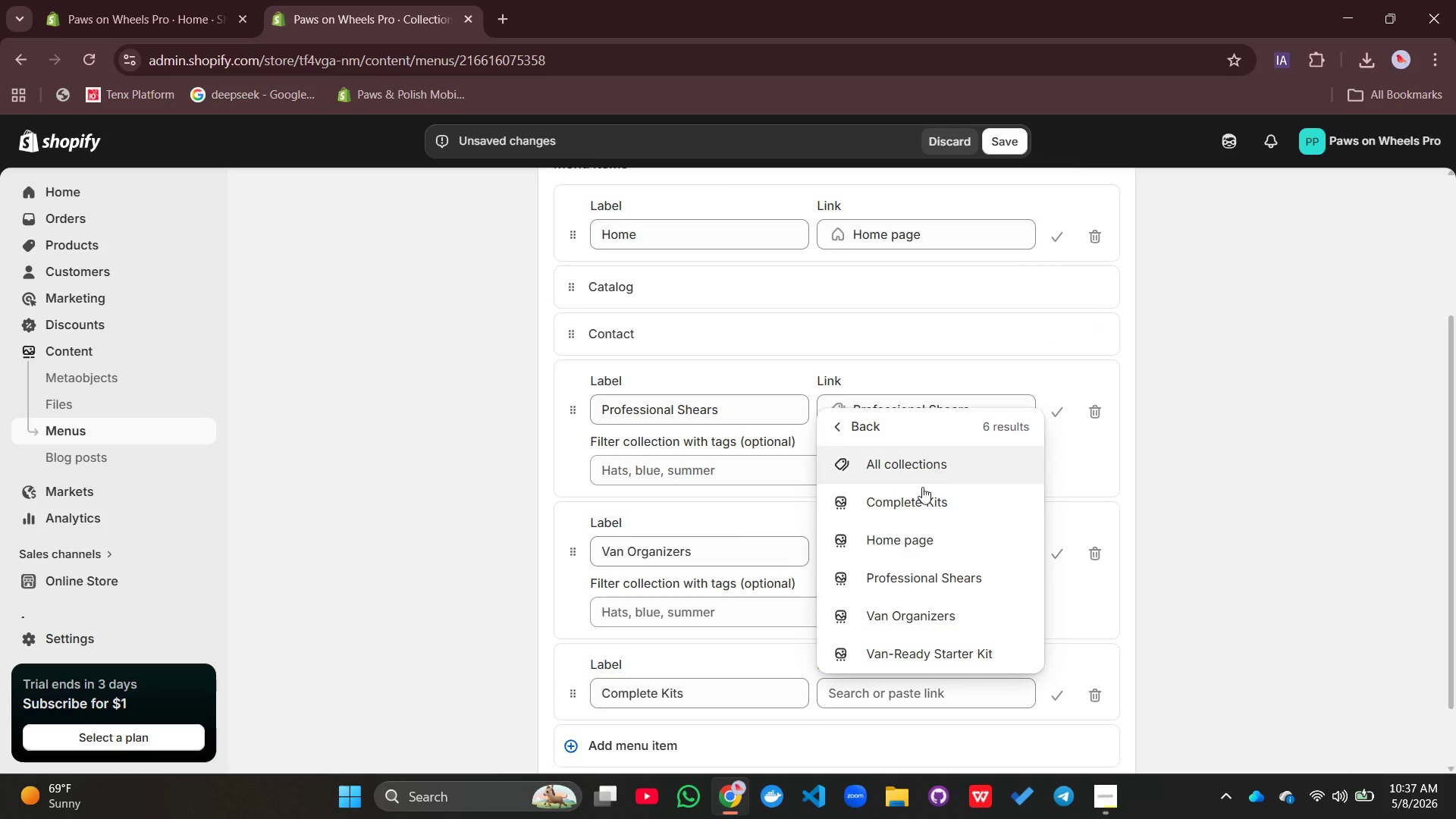 
left_click([912, 508])
 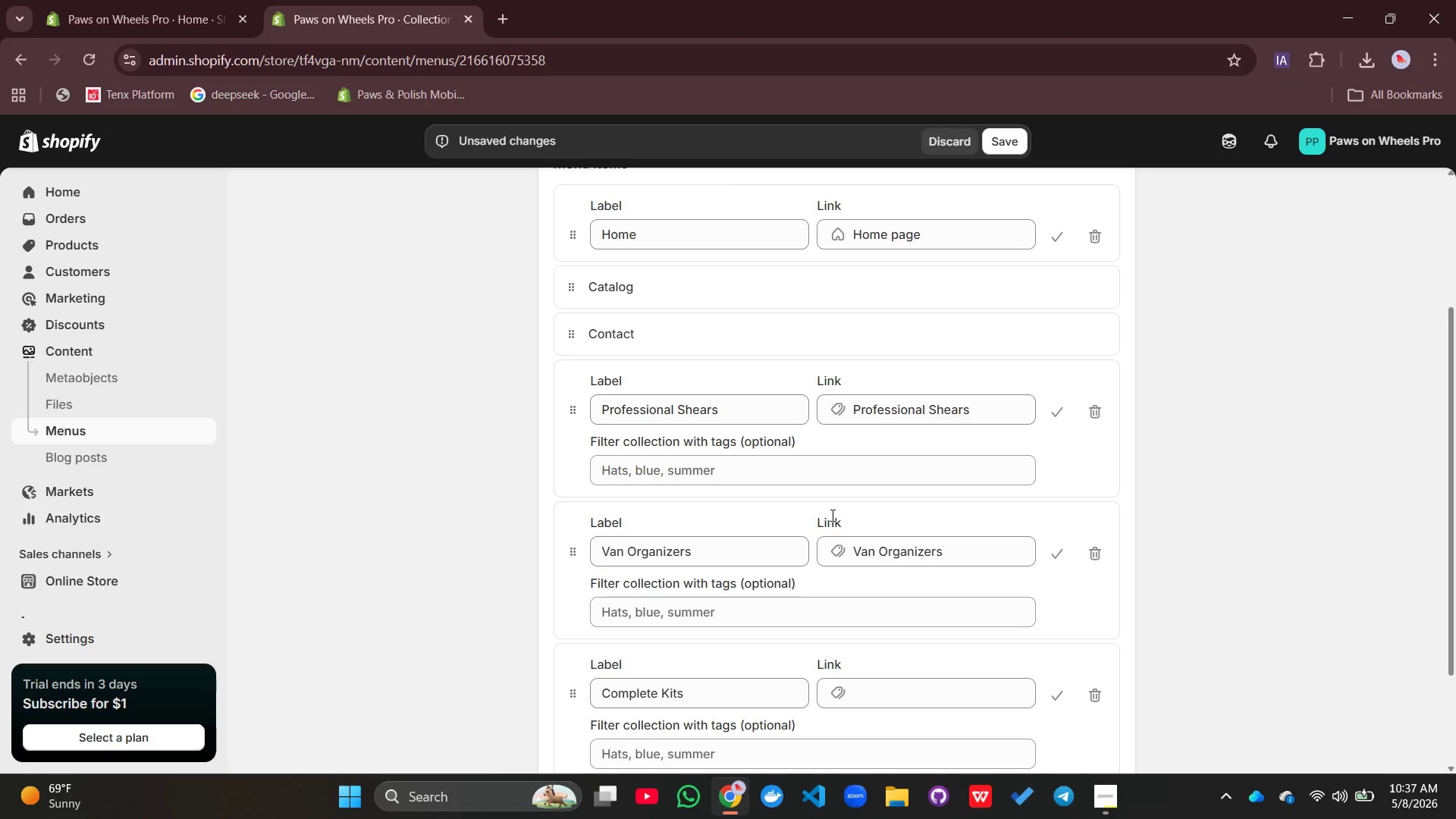 
scroll: coordinate [817, 511], scroll_direction: down, amount: 6.0
 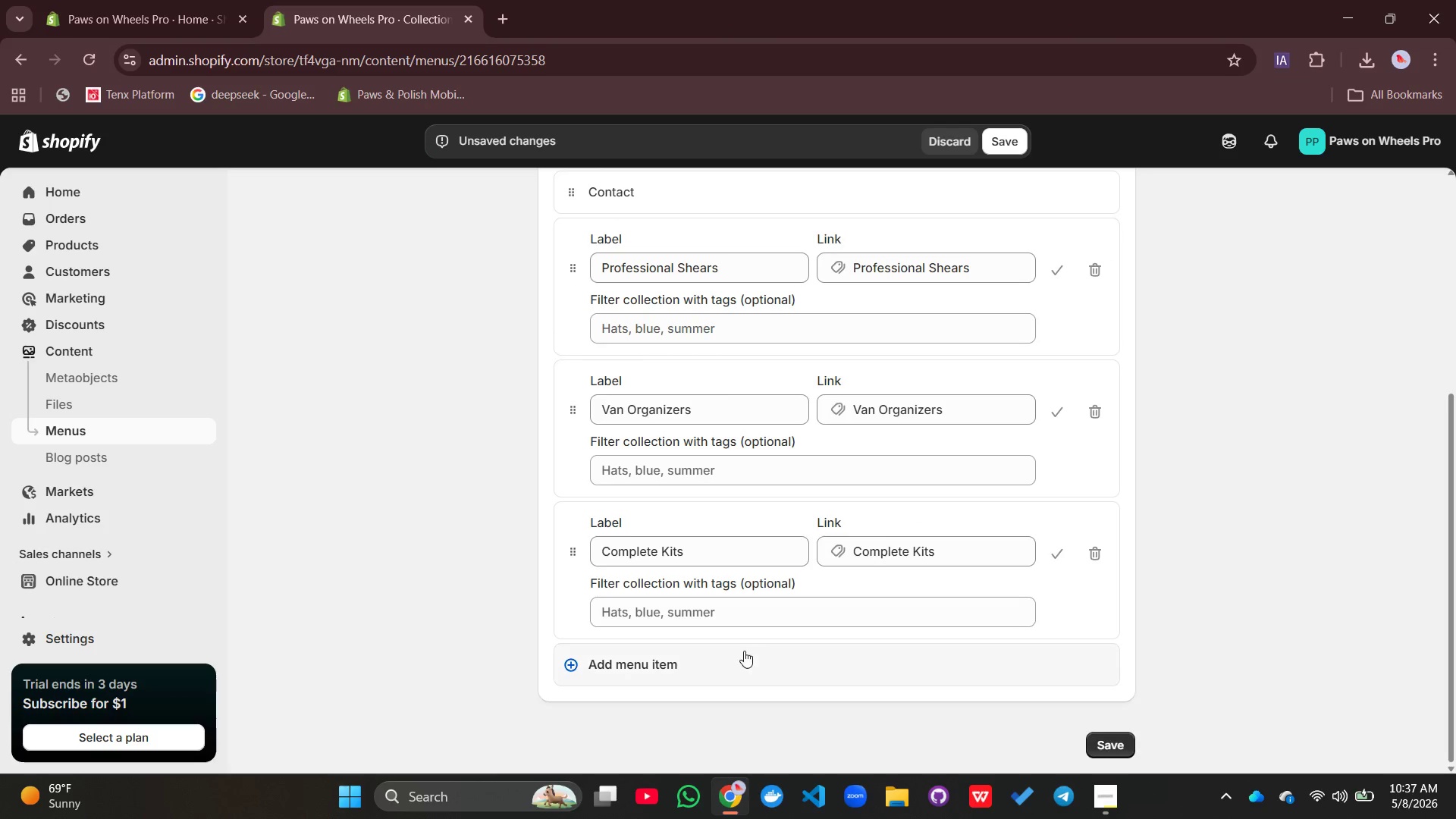 
left_click([745, 651])
 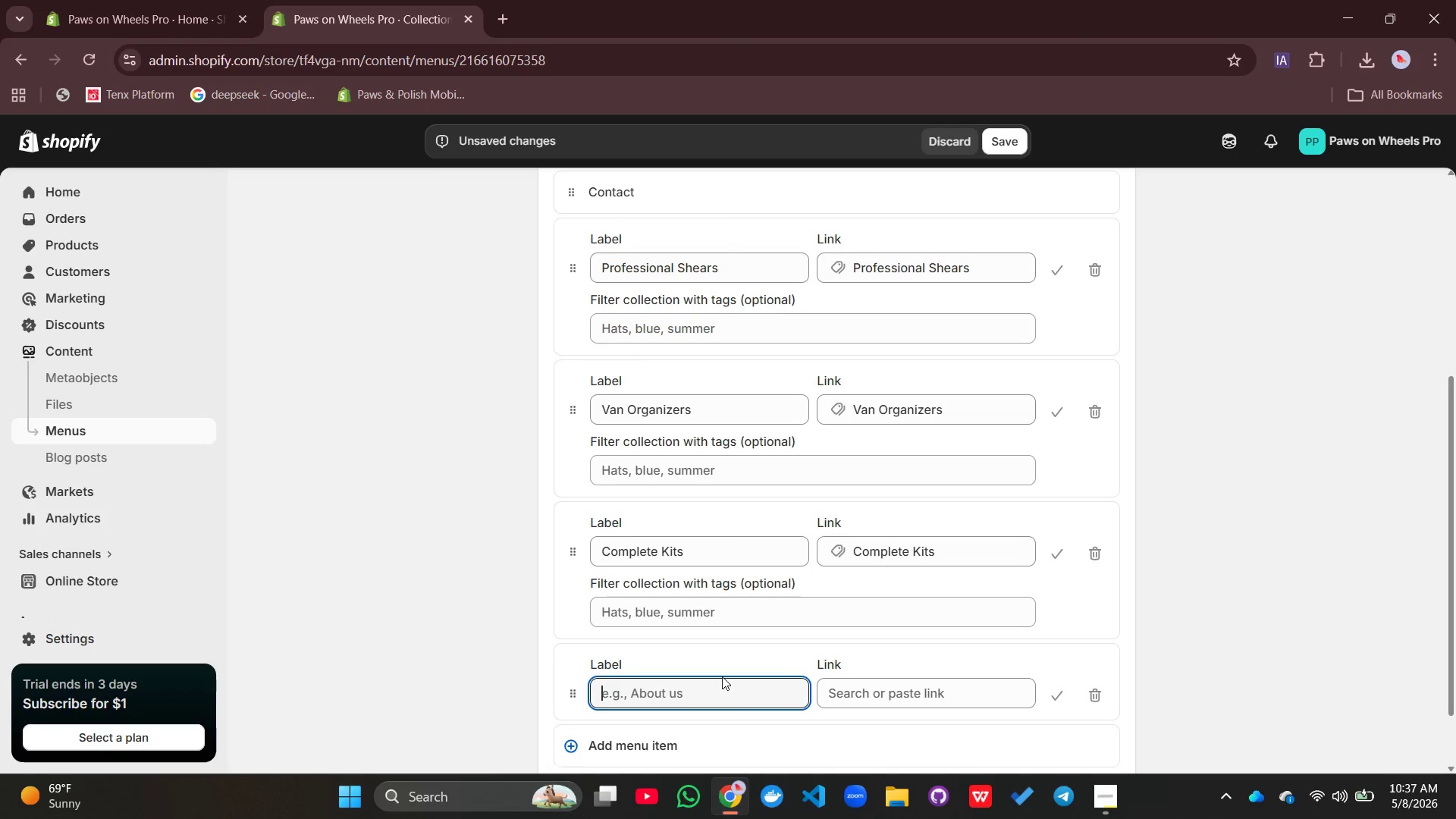 
scroll: coordinate [777, 410], scroll_direction: down, amount: 5.0
 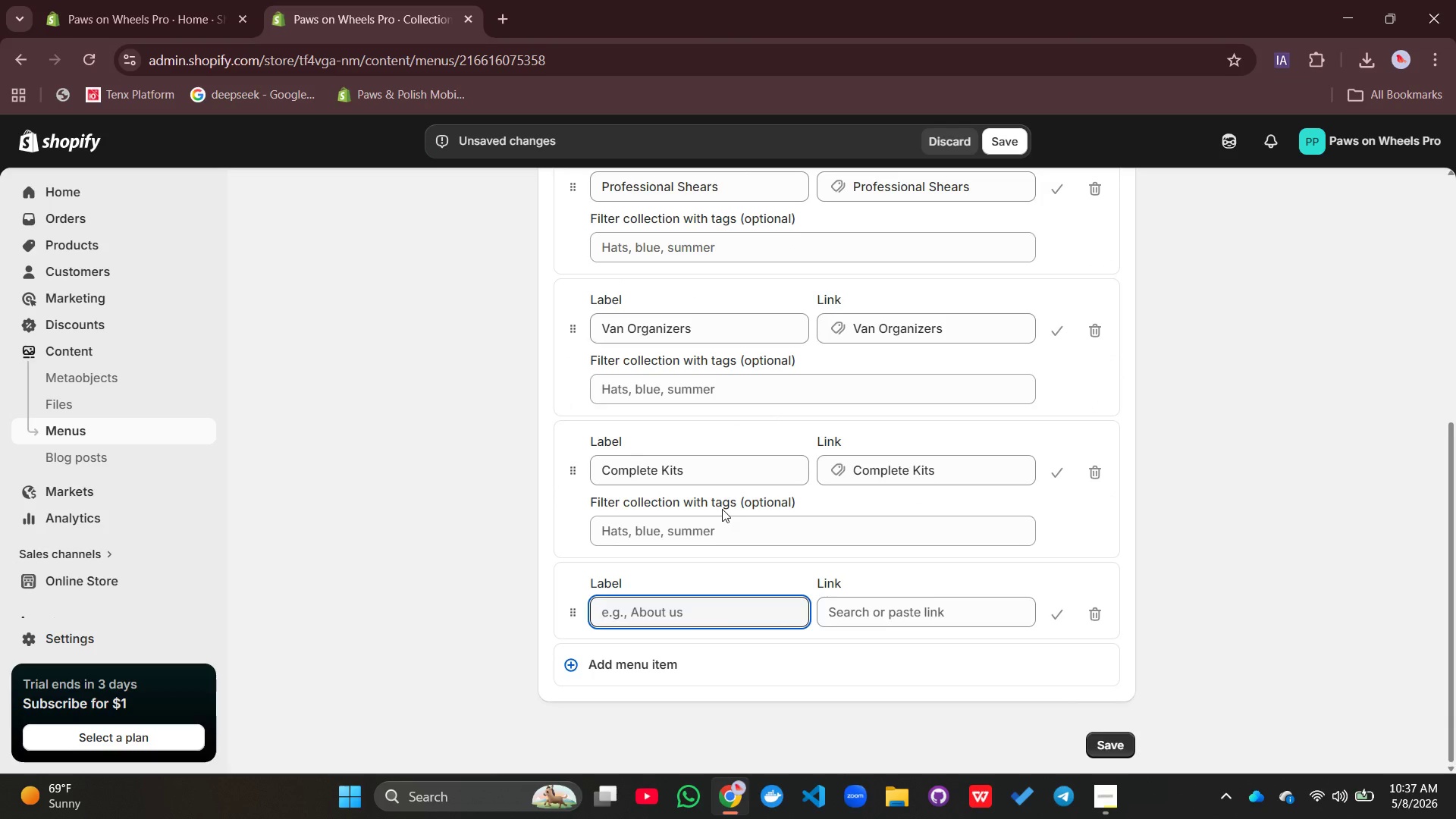 
scroll: coordinate [722, 507], scroll_direction: up, amount: 3.0
 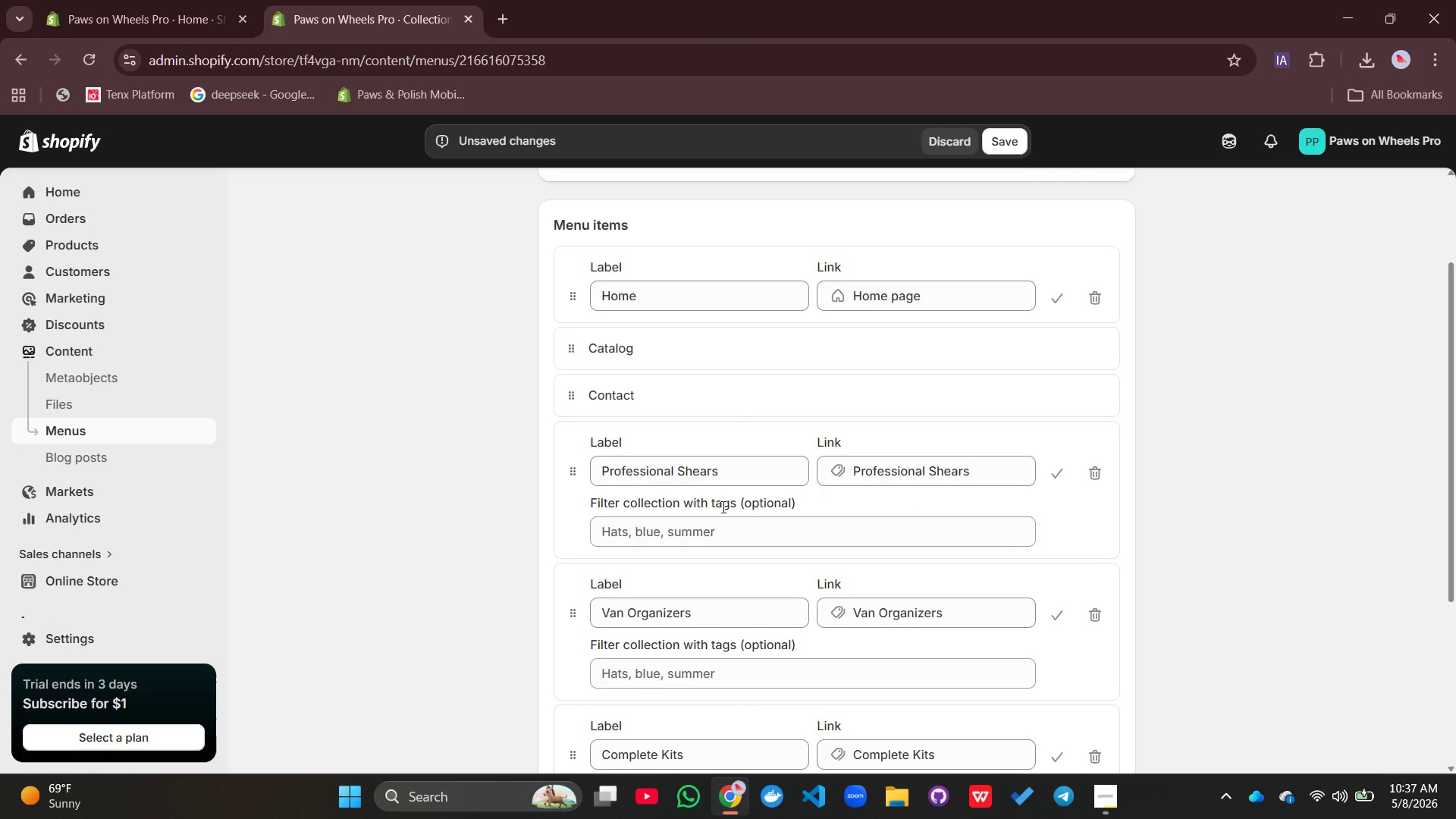 
scroll: coordinate [722, 497], scroll_direction: down, amount: 7.0
 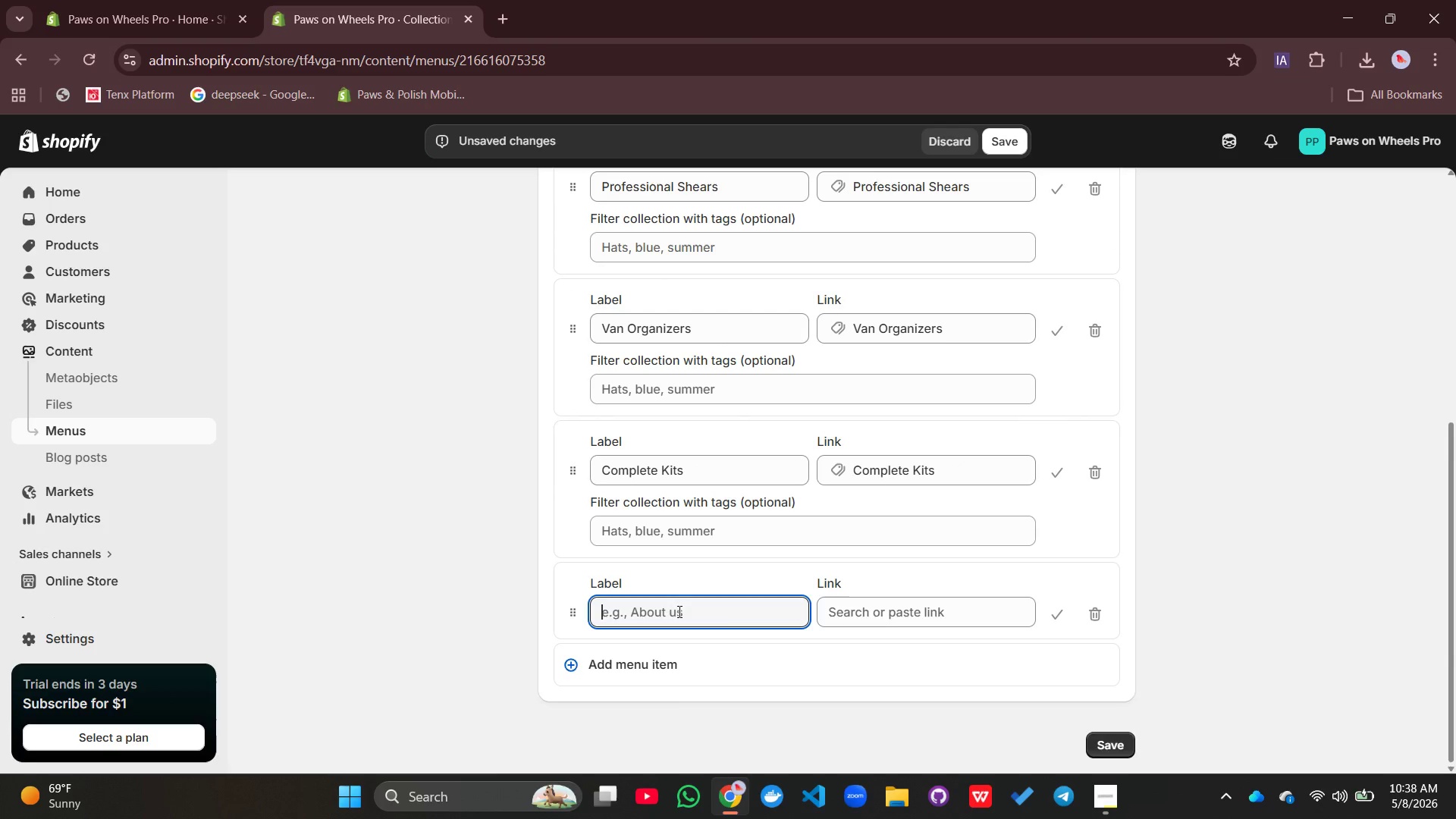 
type(Shop All)
 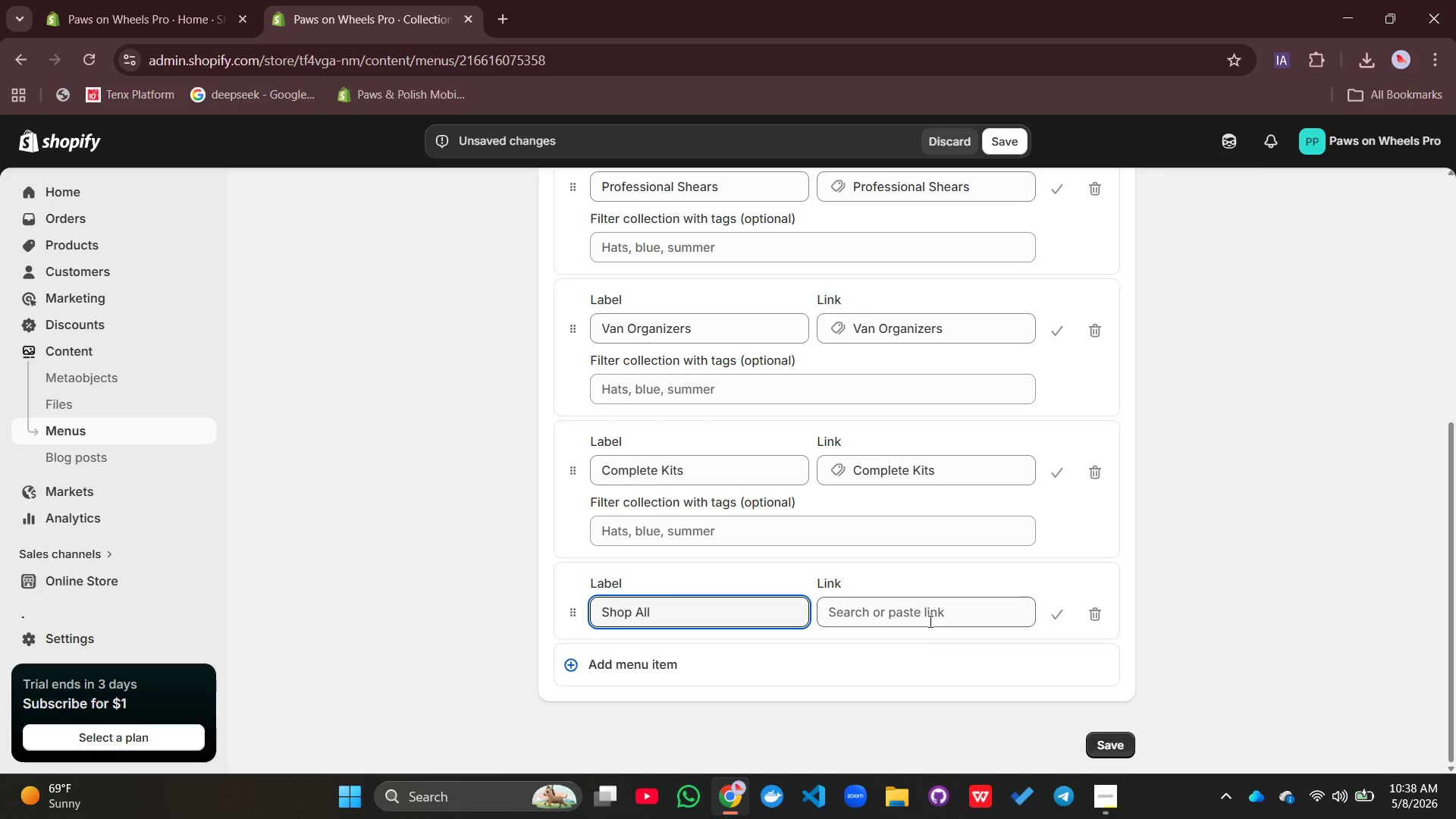 
left_click([929, 601])
 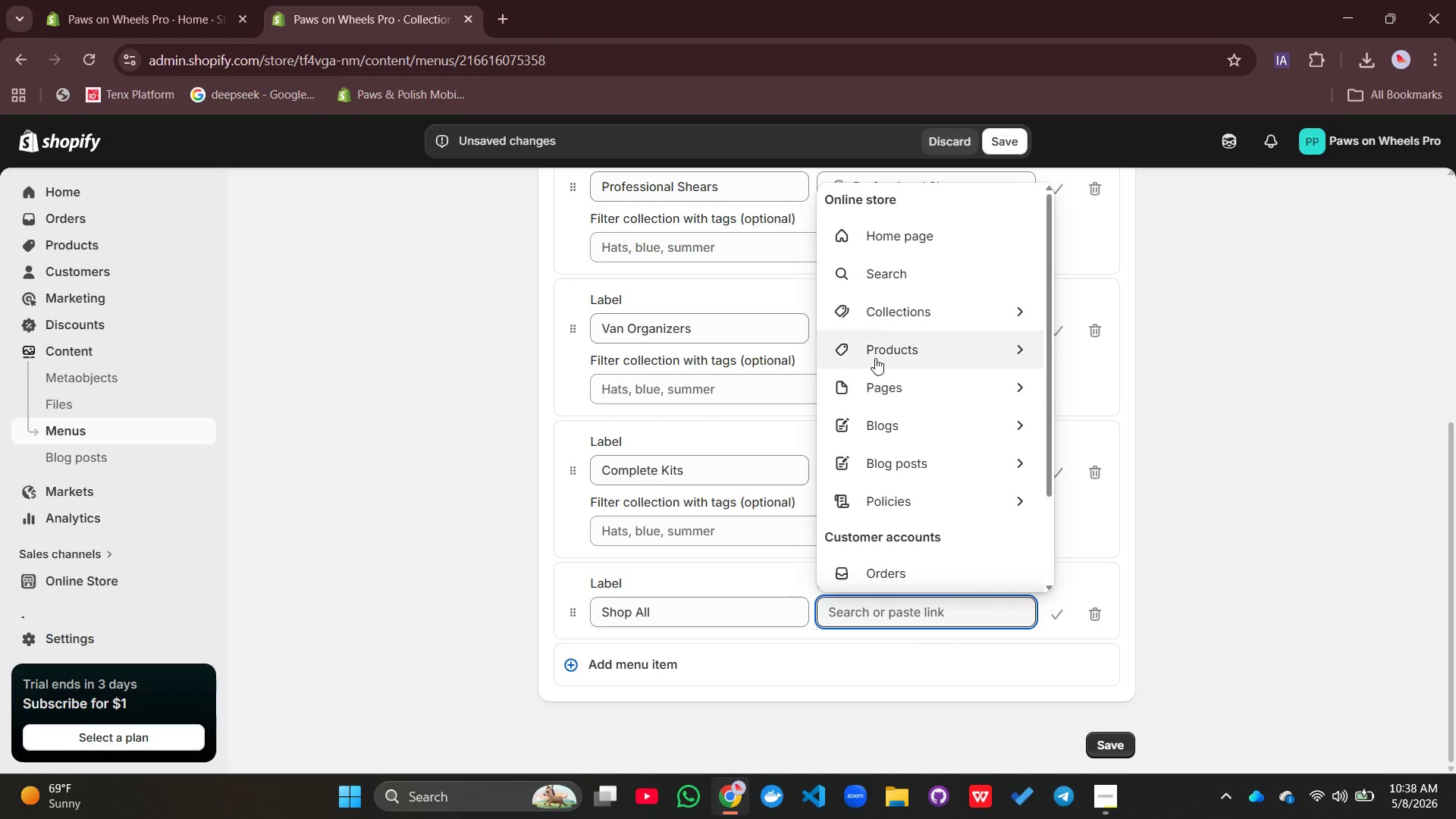 
left_click([881, 352])
 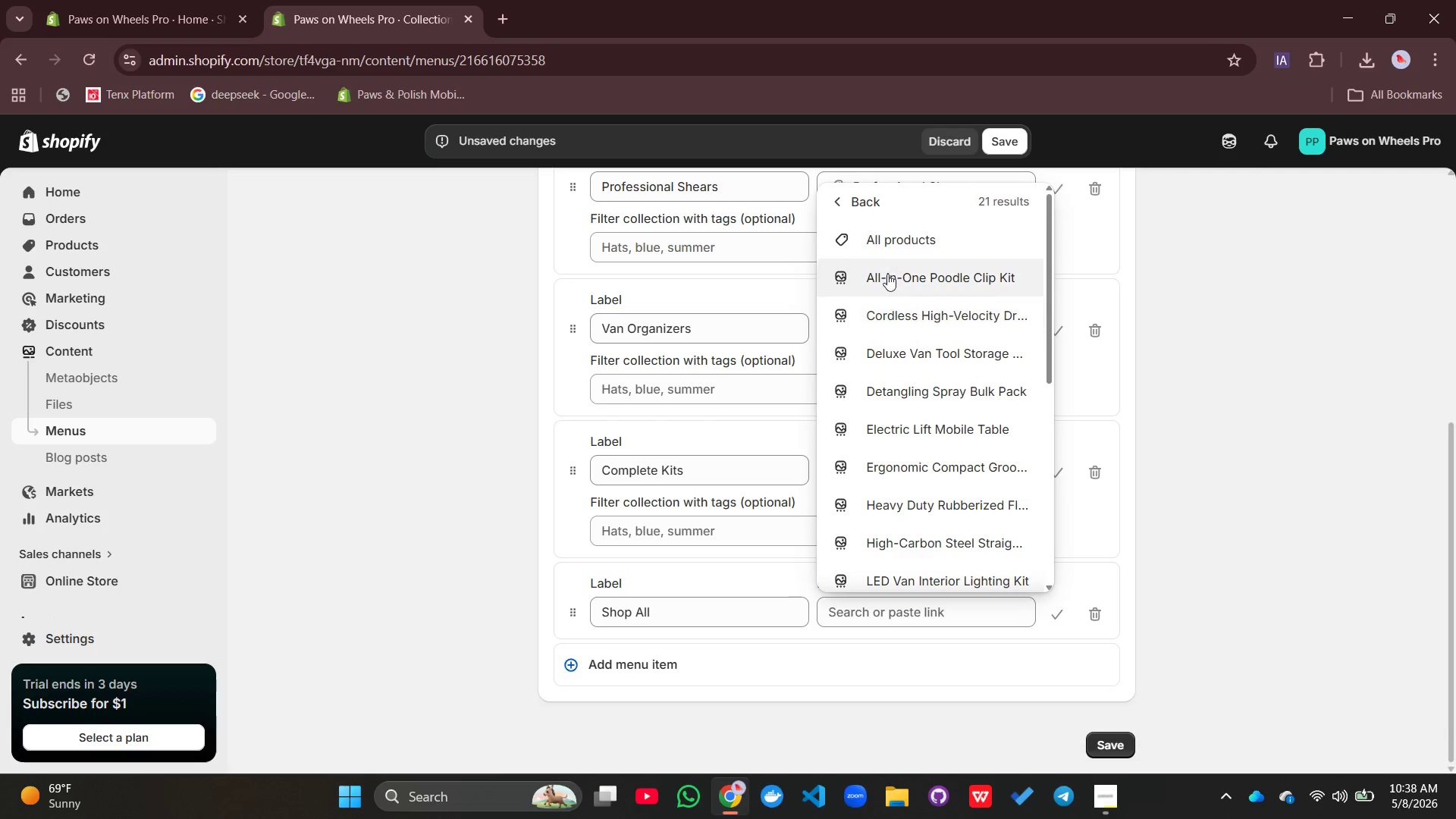 
left_click([888, 242])
 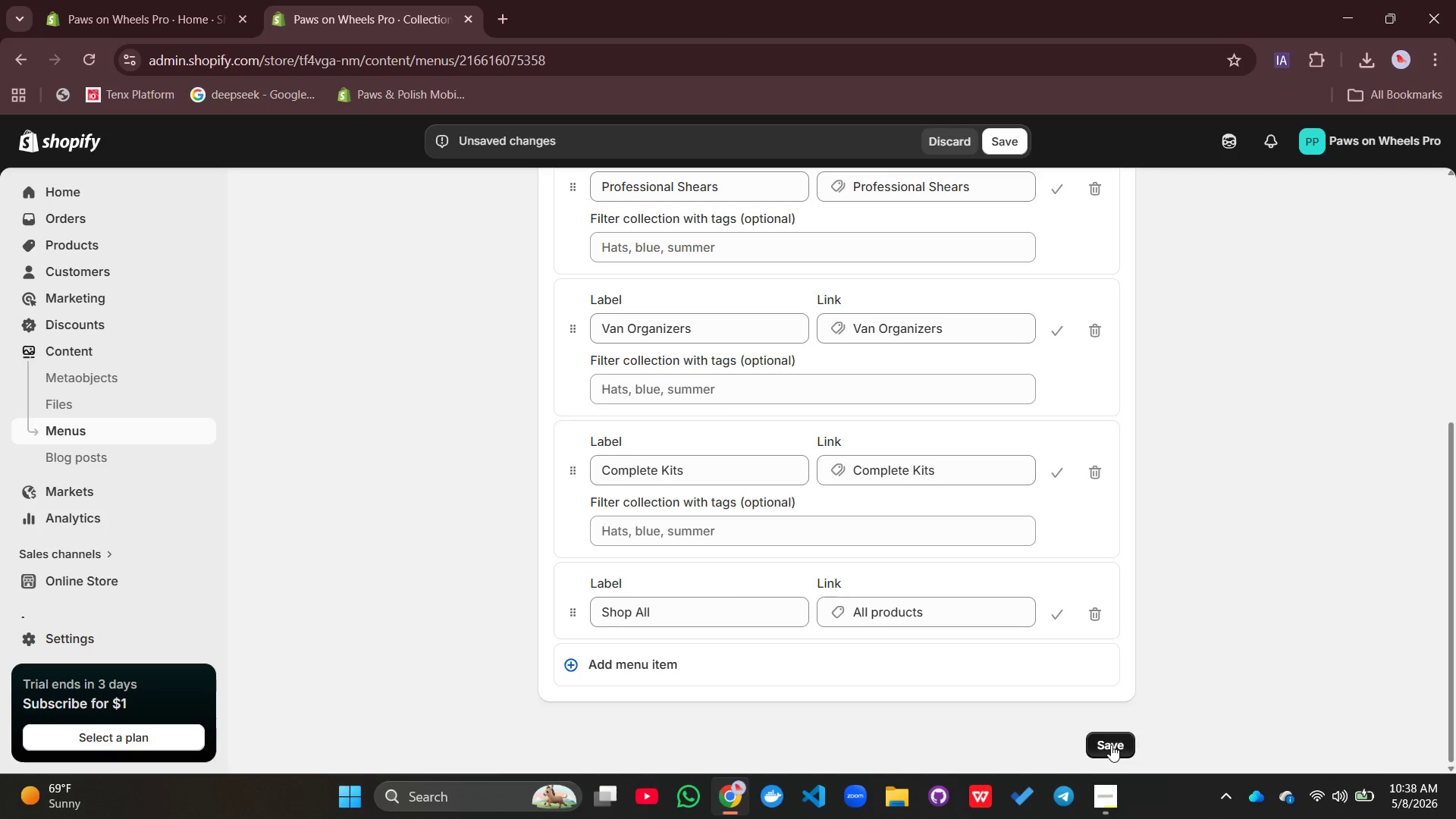 
left_click([1111, 745])
 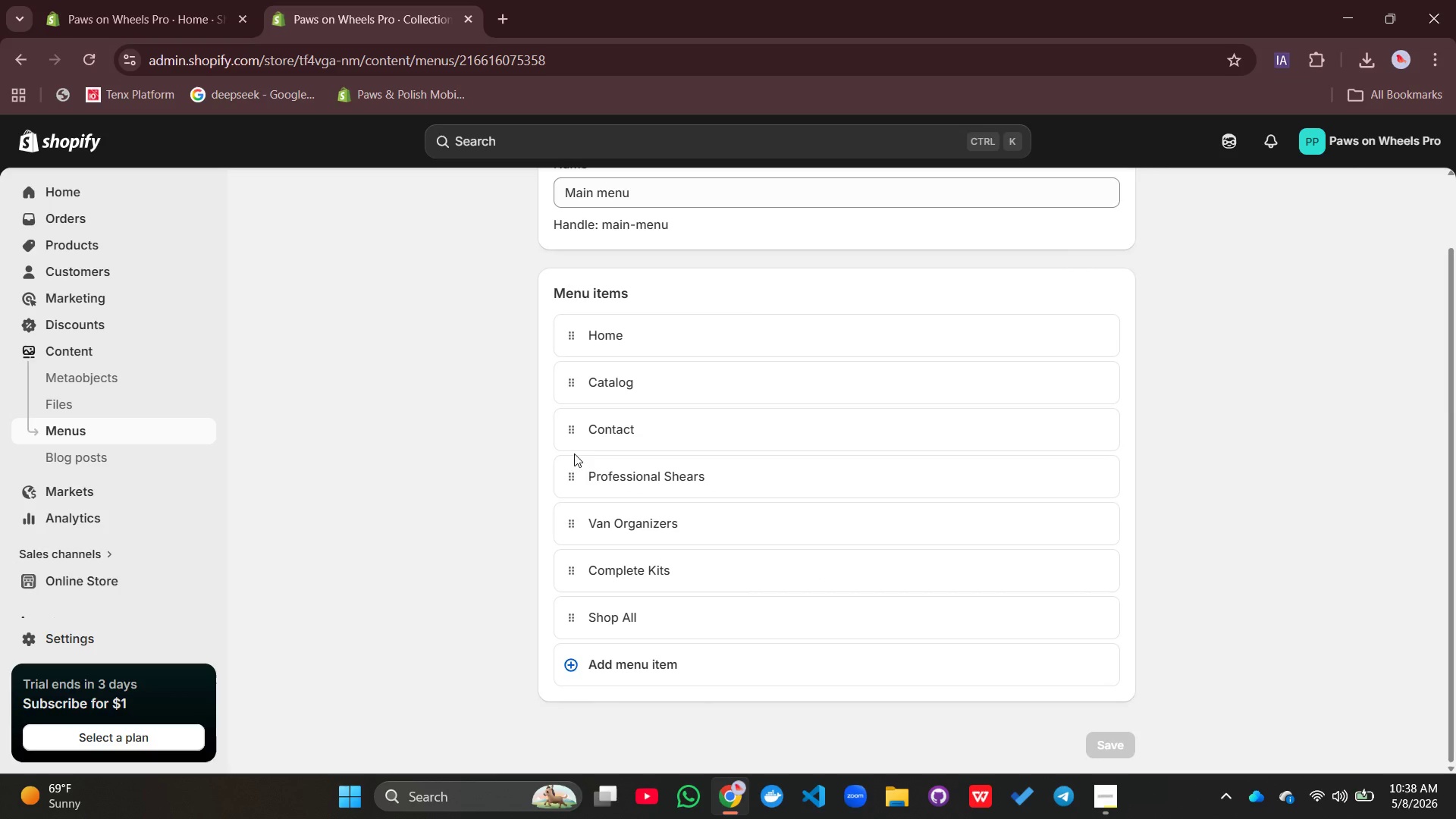 
wait(11.51)
 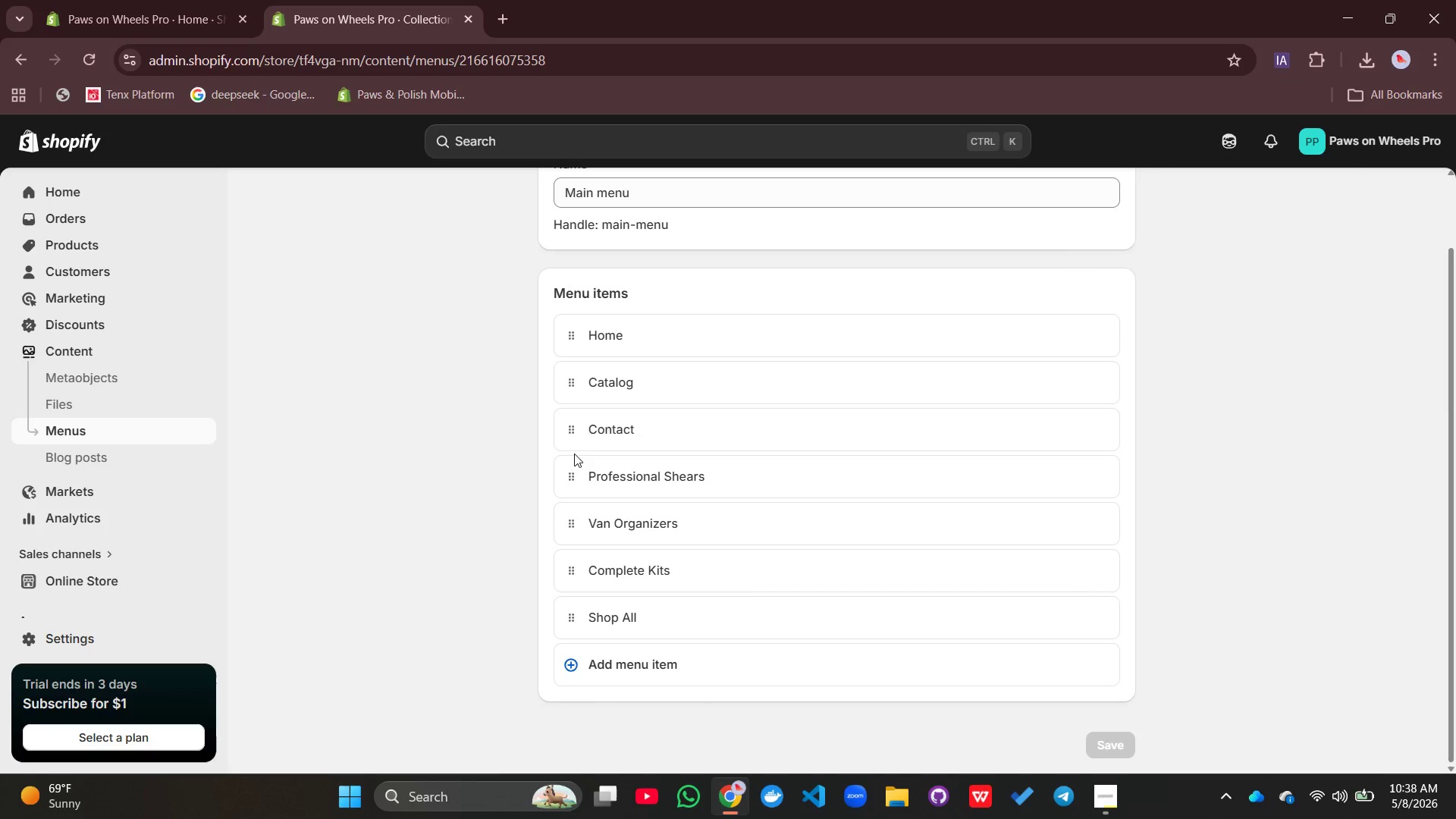 
mouse_move([77, 575])
 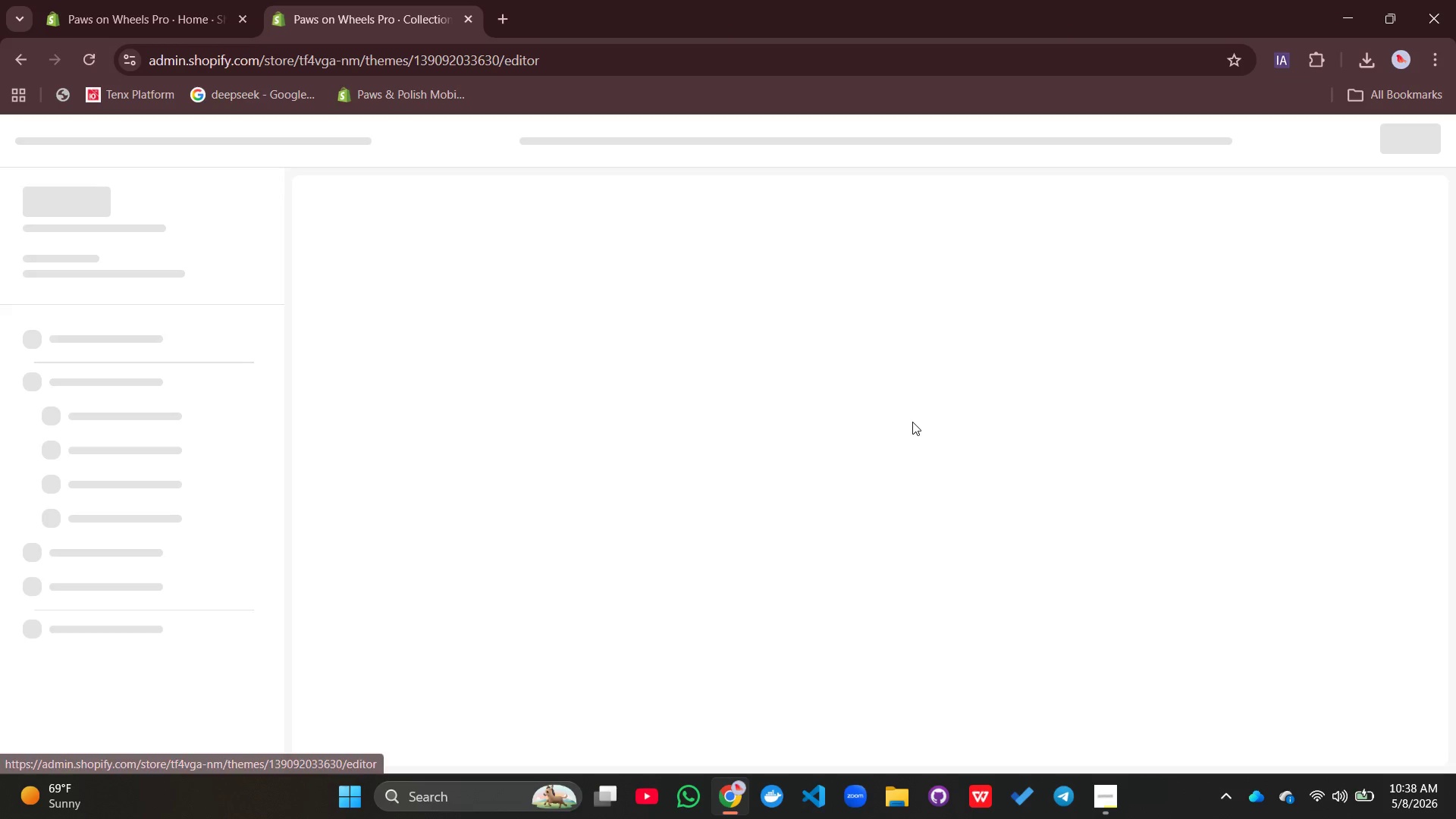 
wait(13.19)
 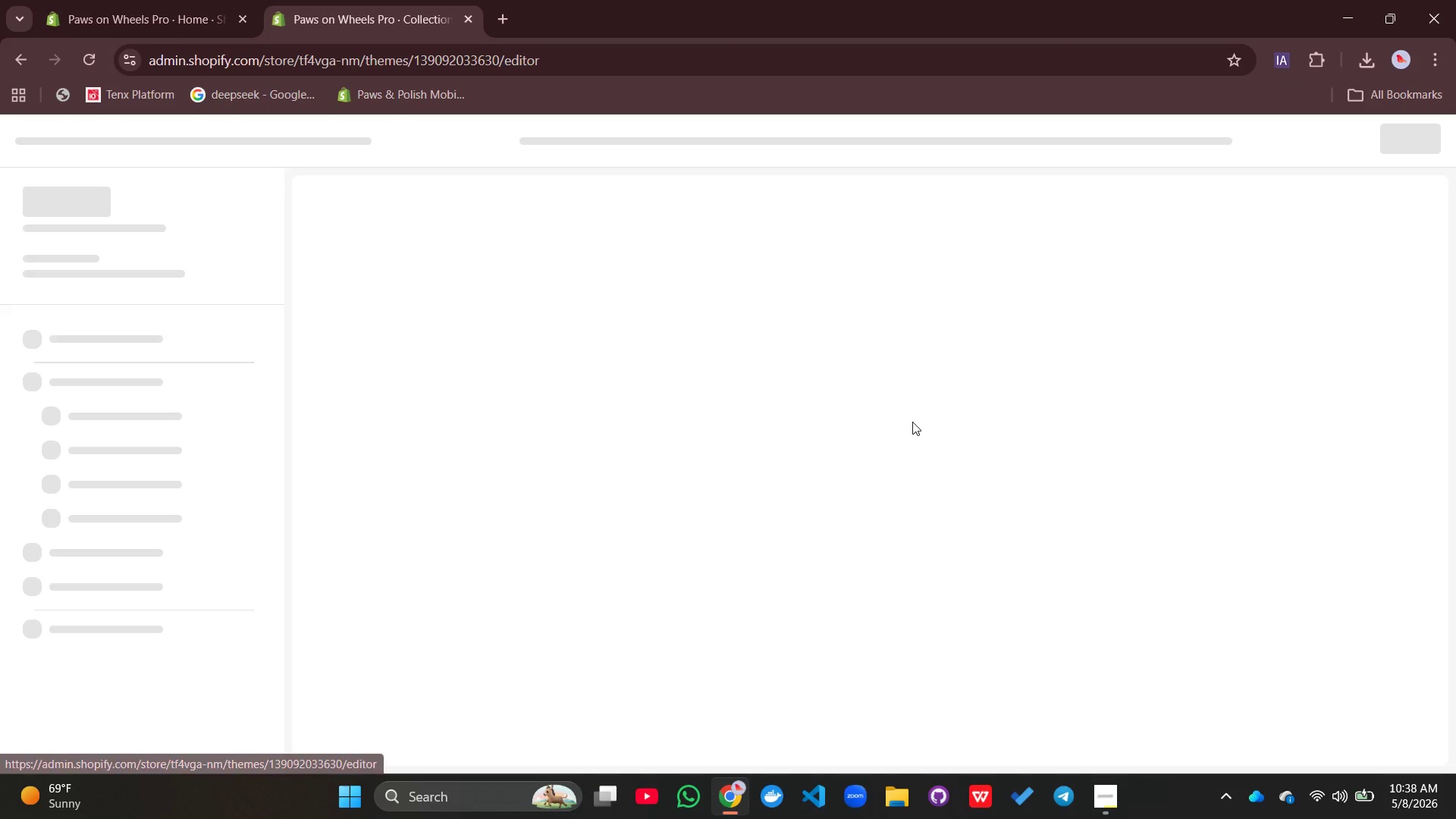 
left_click([661, 253])
 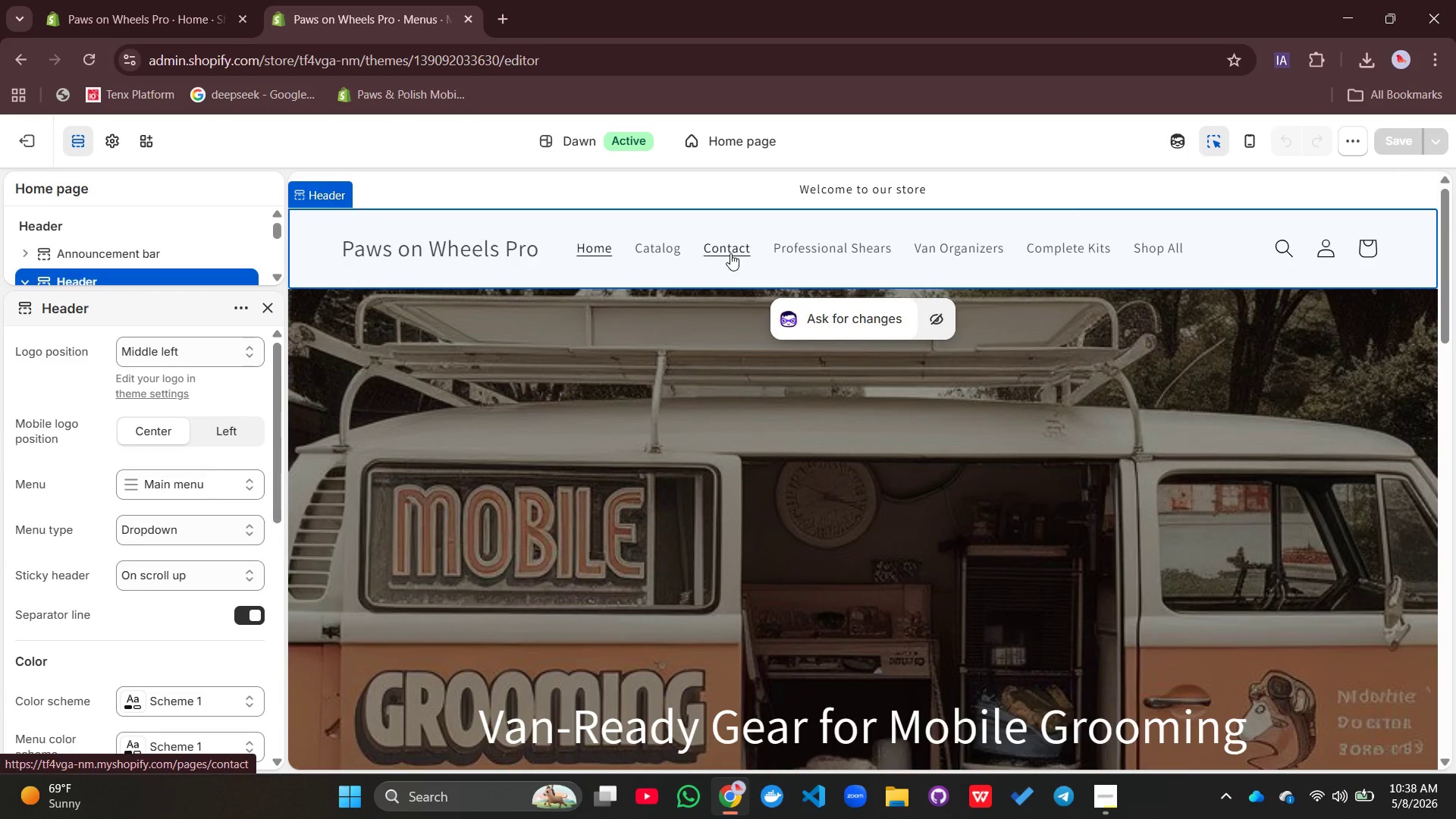 
left_click([732, 253])
 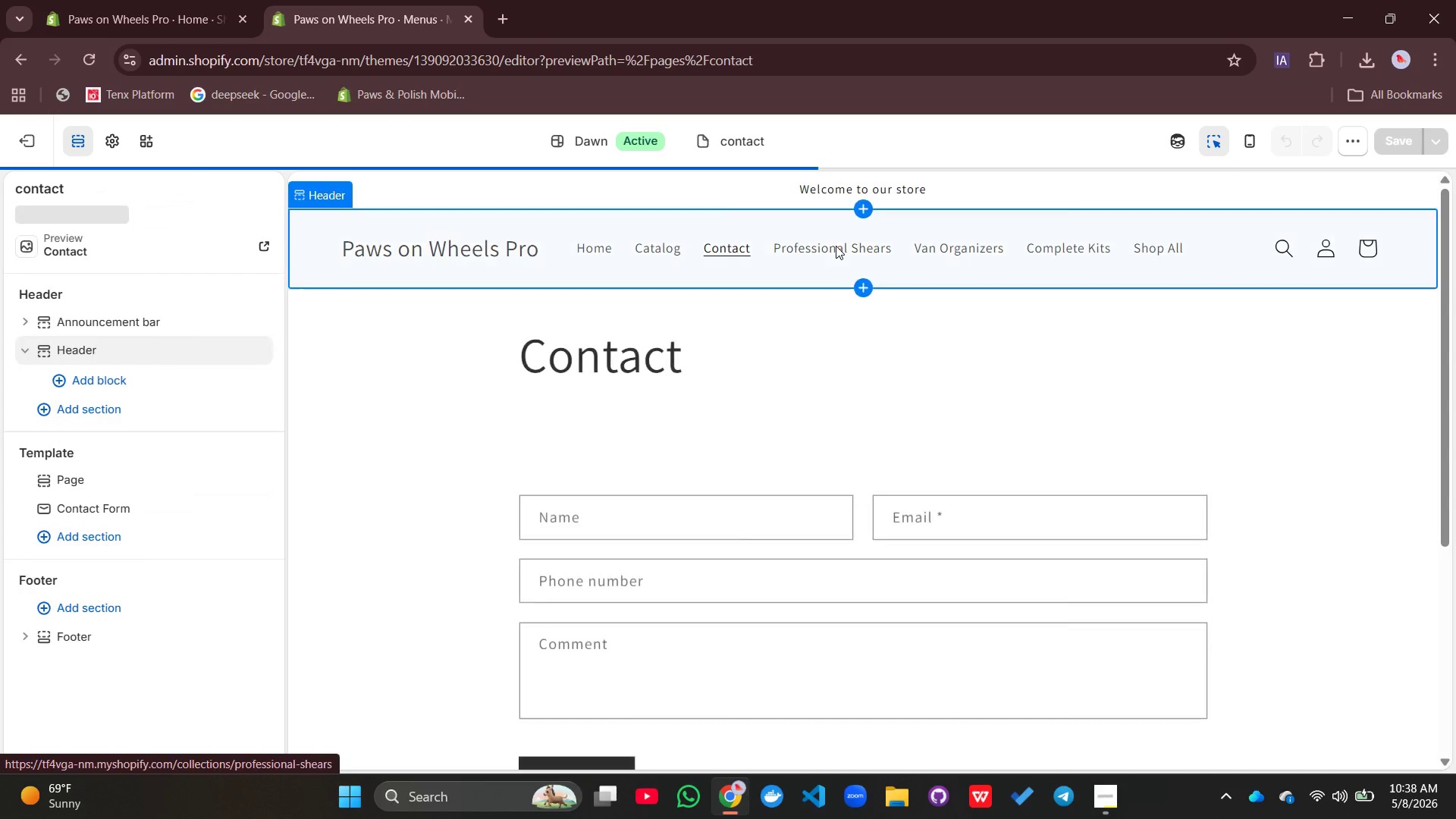 
left_click([836, 246])
 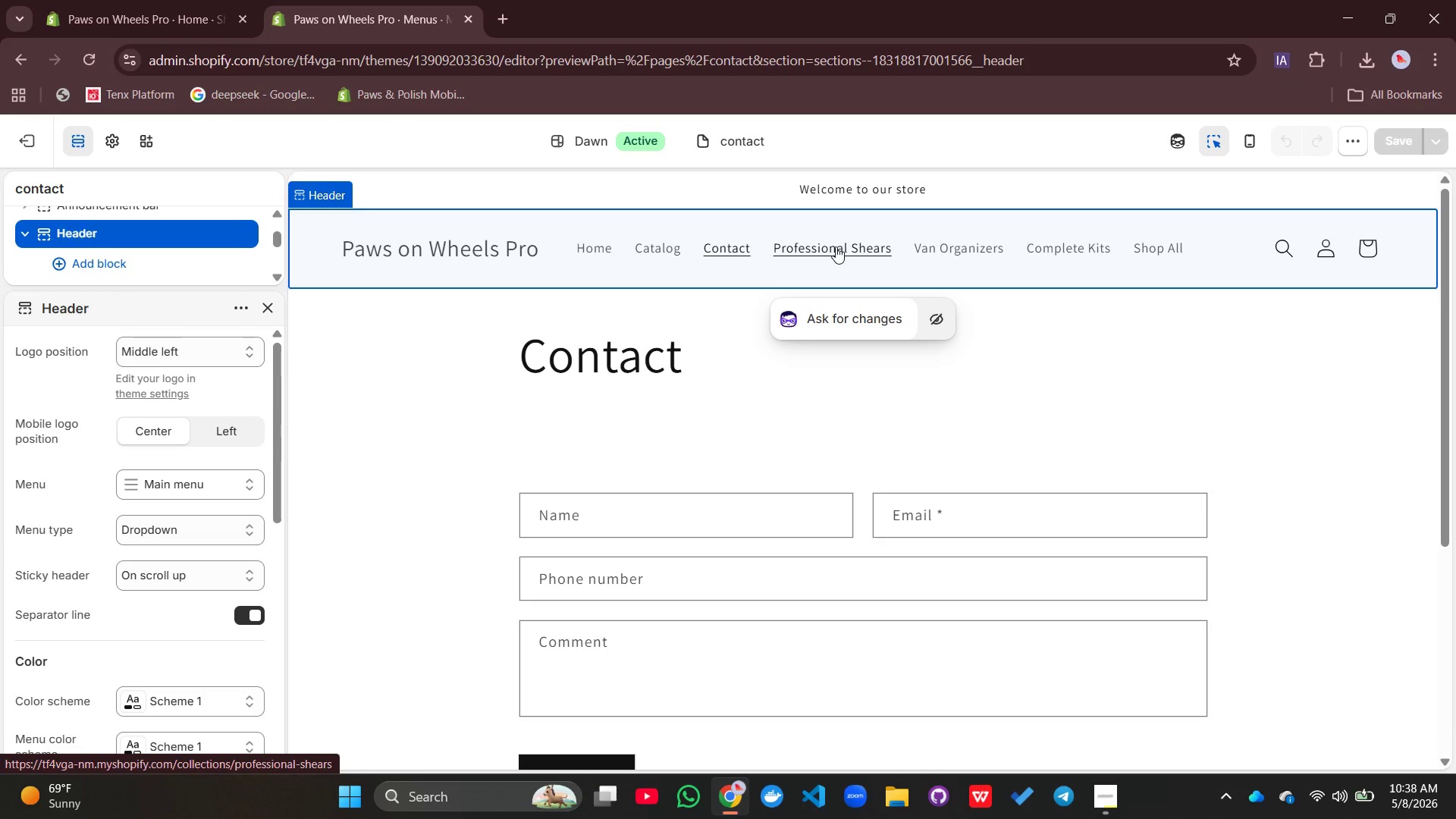 
left_click([836, 246])
 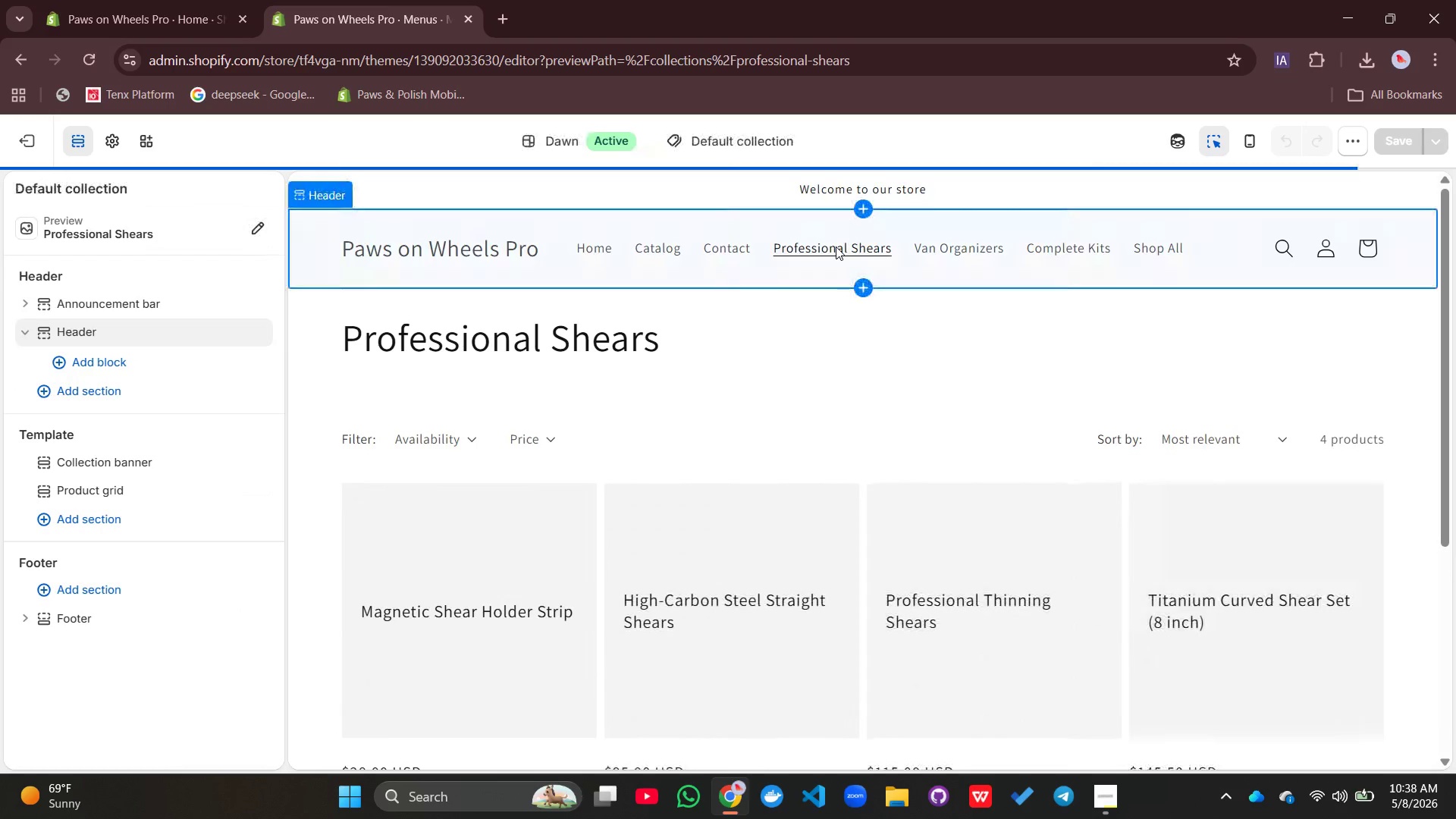 
scroll: coordinate [1023, 502], scroll_direction: none, amount: 0.0
 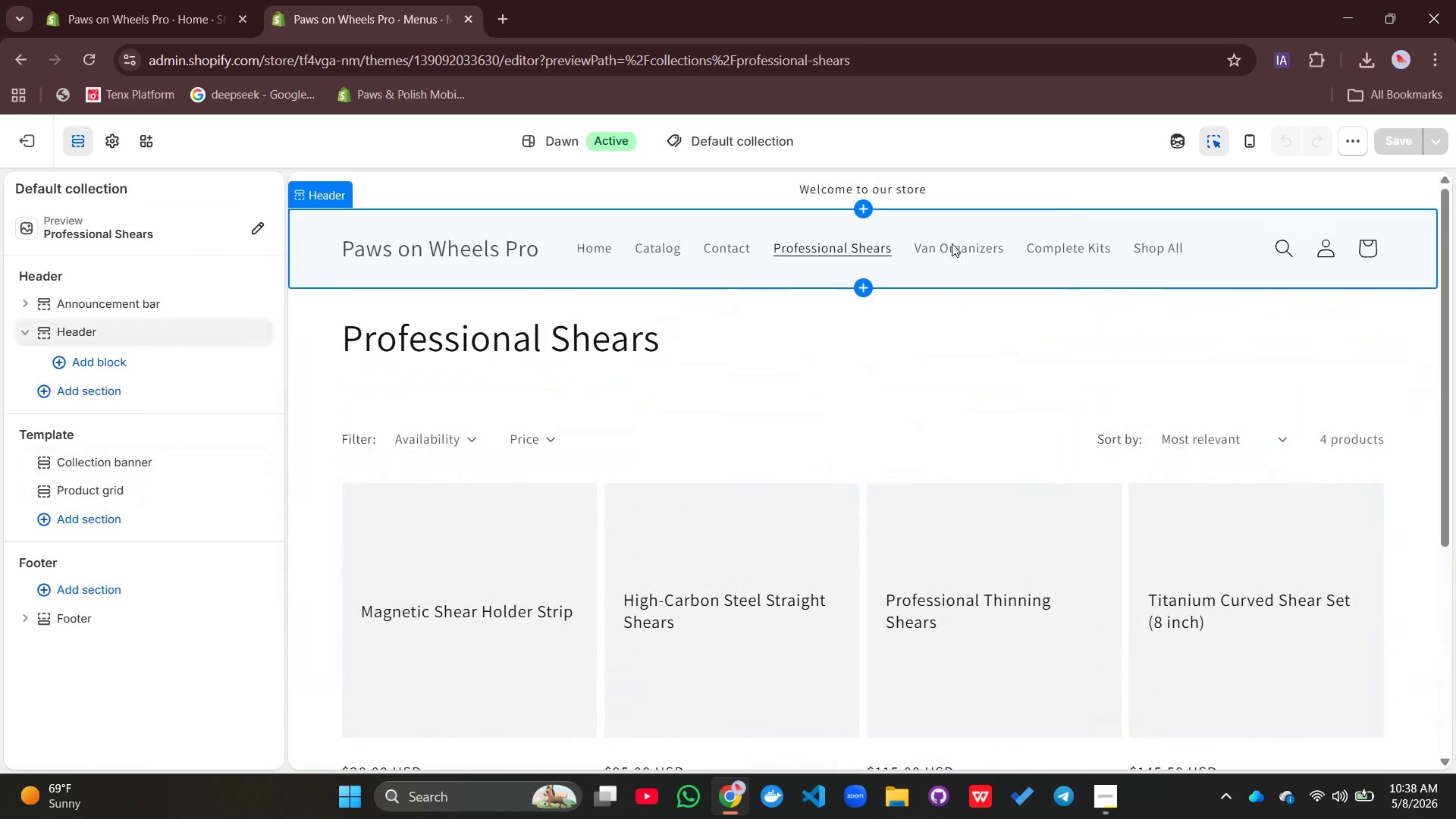 
left_click([956, 252])
 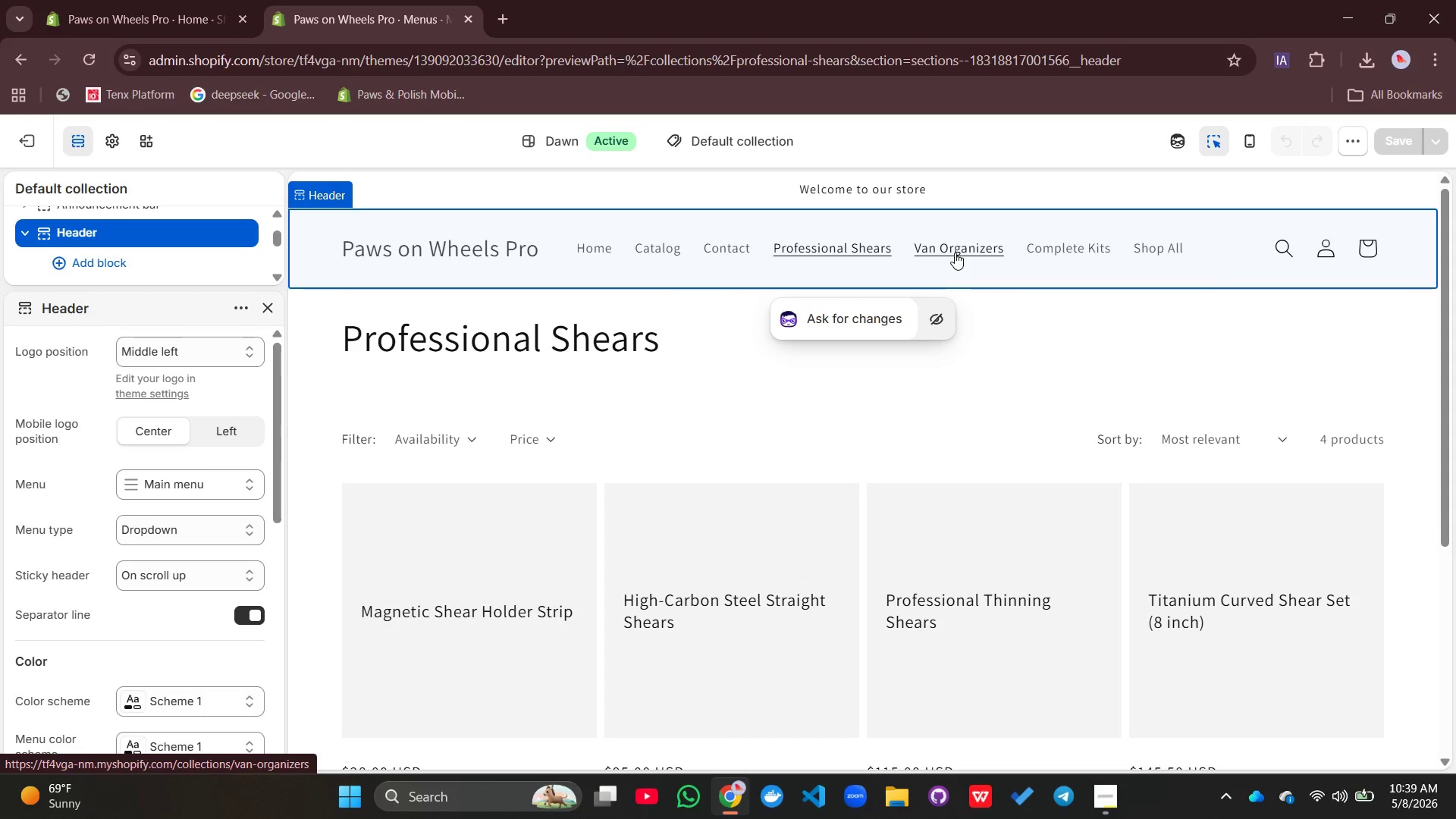 
wait(16.27)
 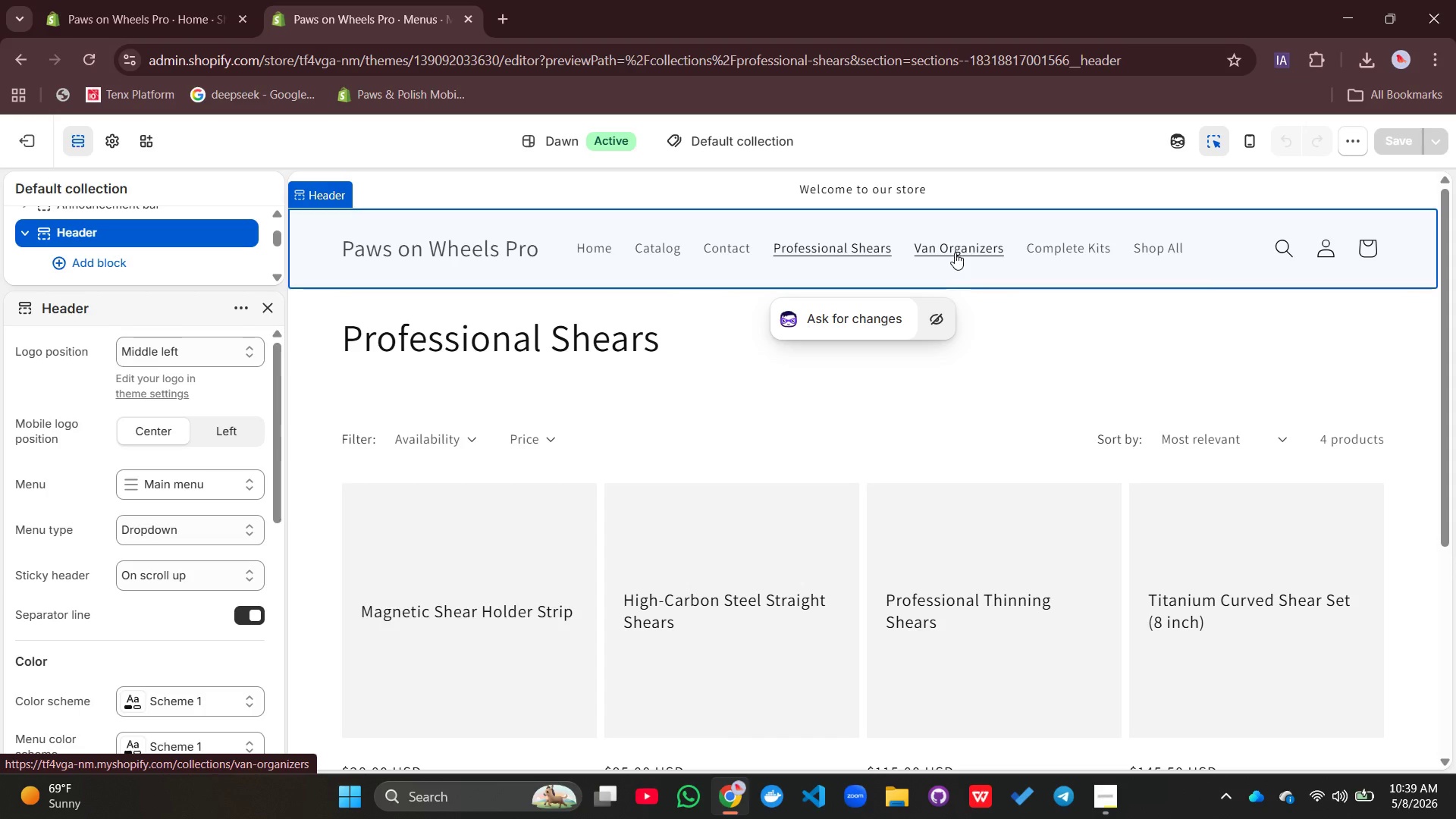 
left_click([58, 244])
 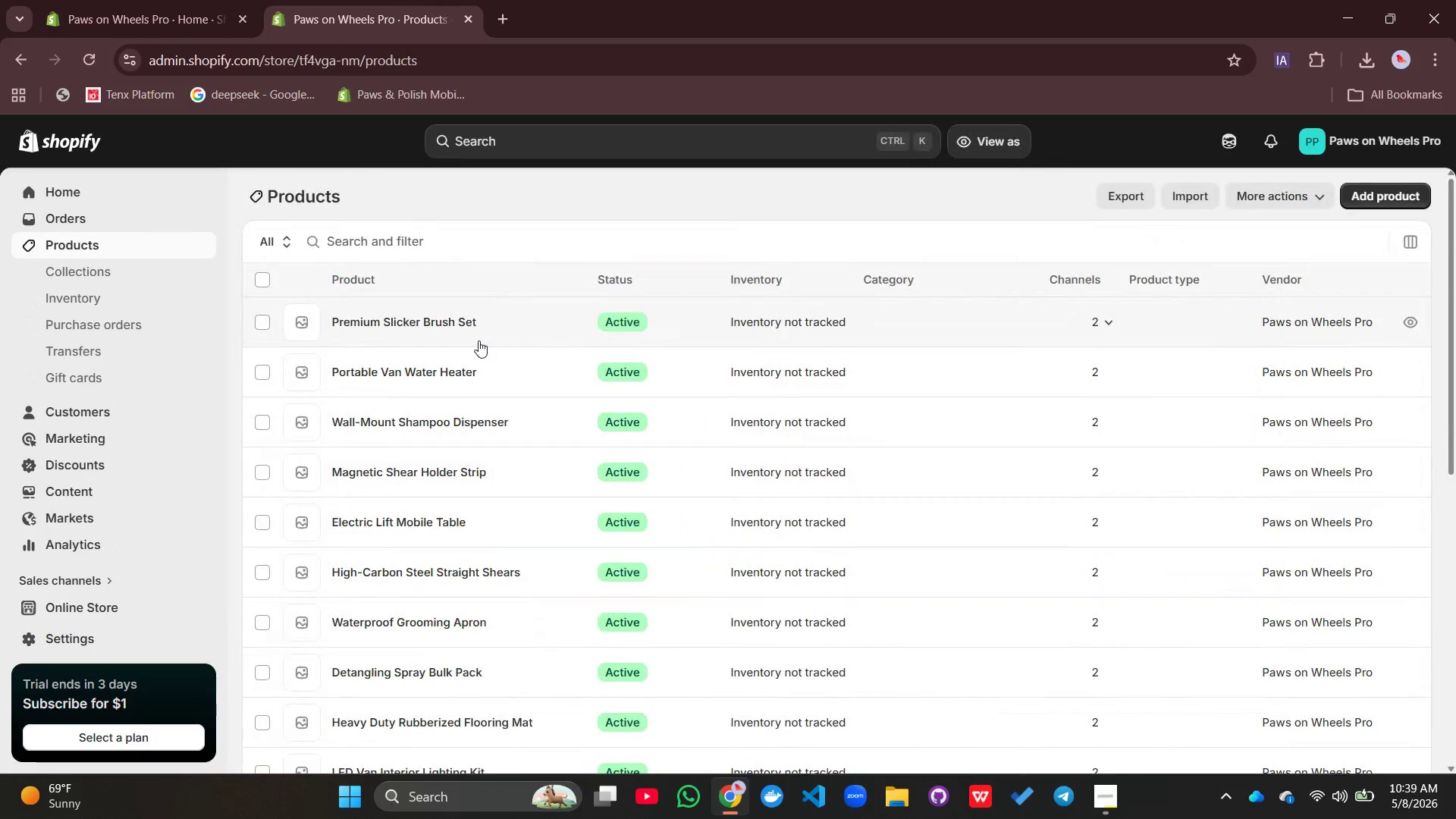 
wait(16.95)
 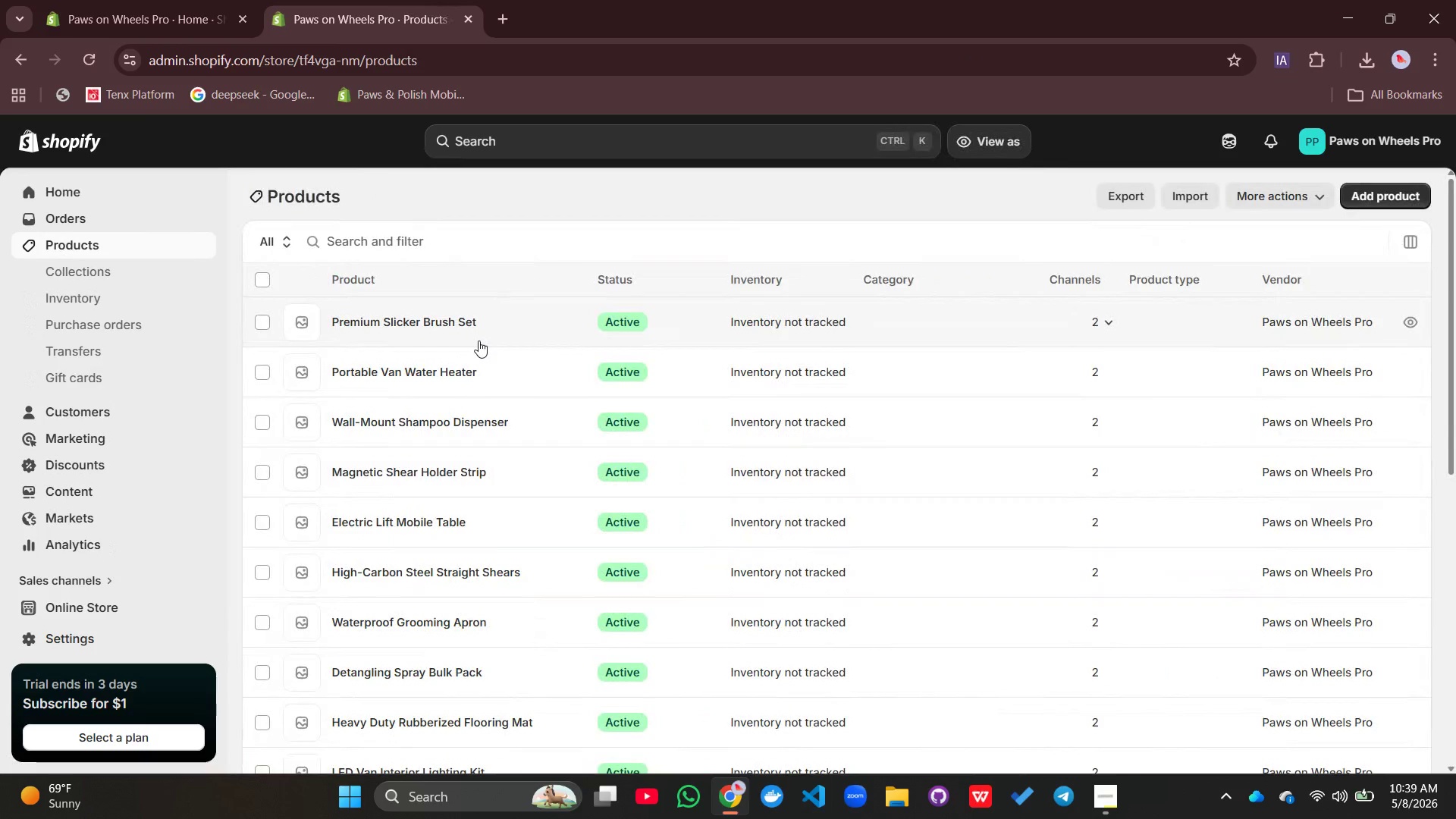 
scroll: coordinate [476, 350], scroll_direction: down, amount: 15.0
 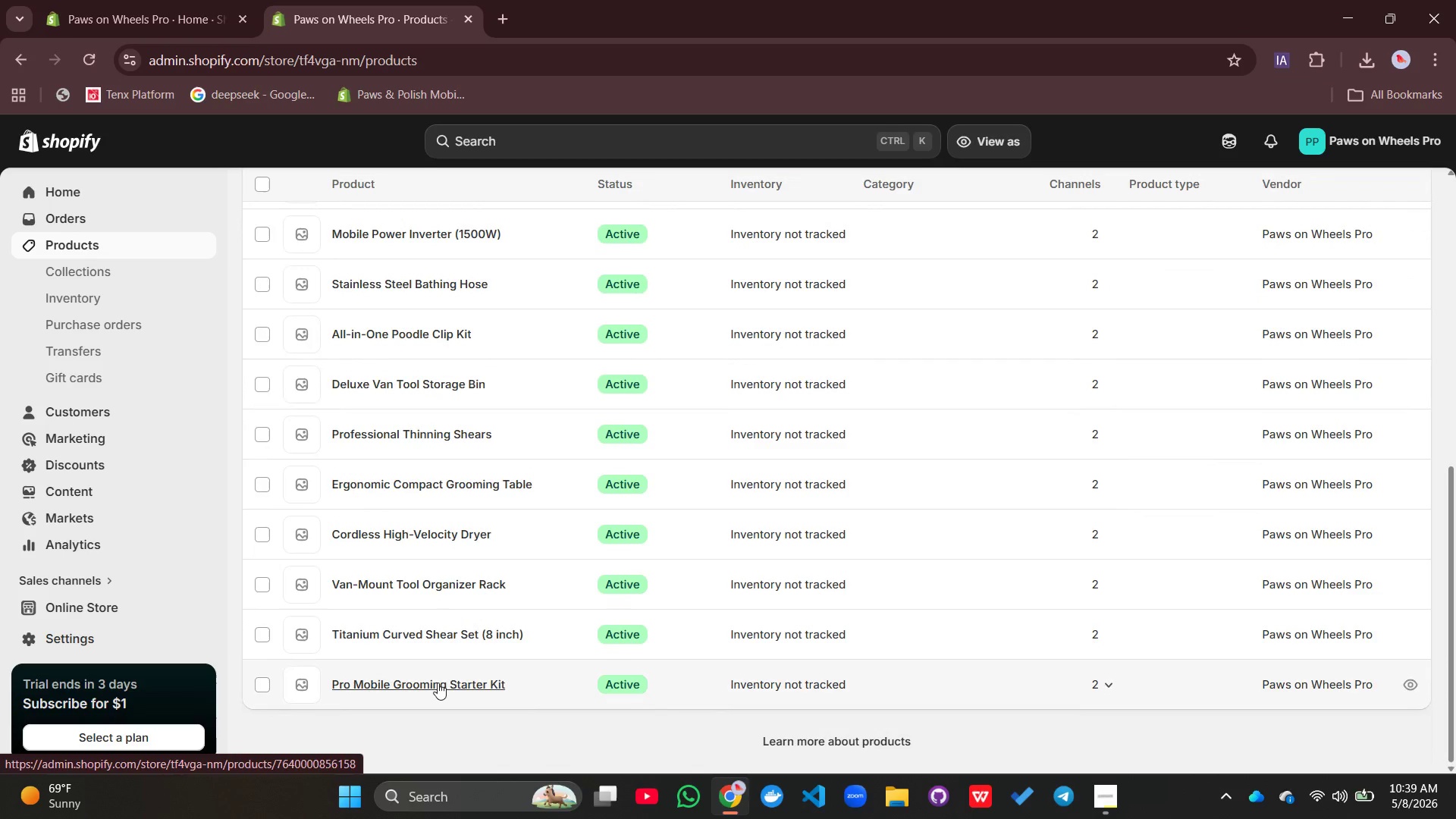 
left_click([453, 684])
 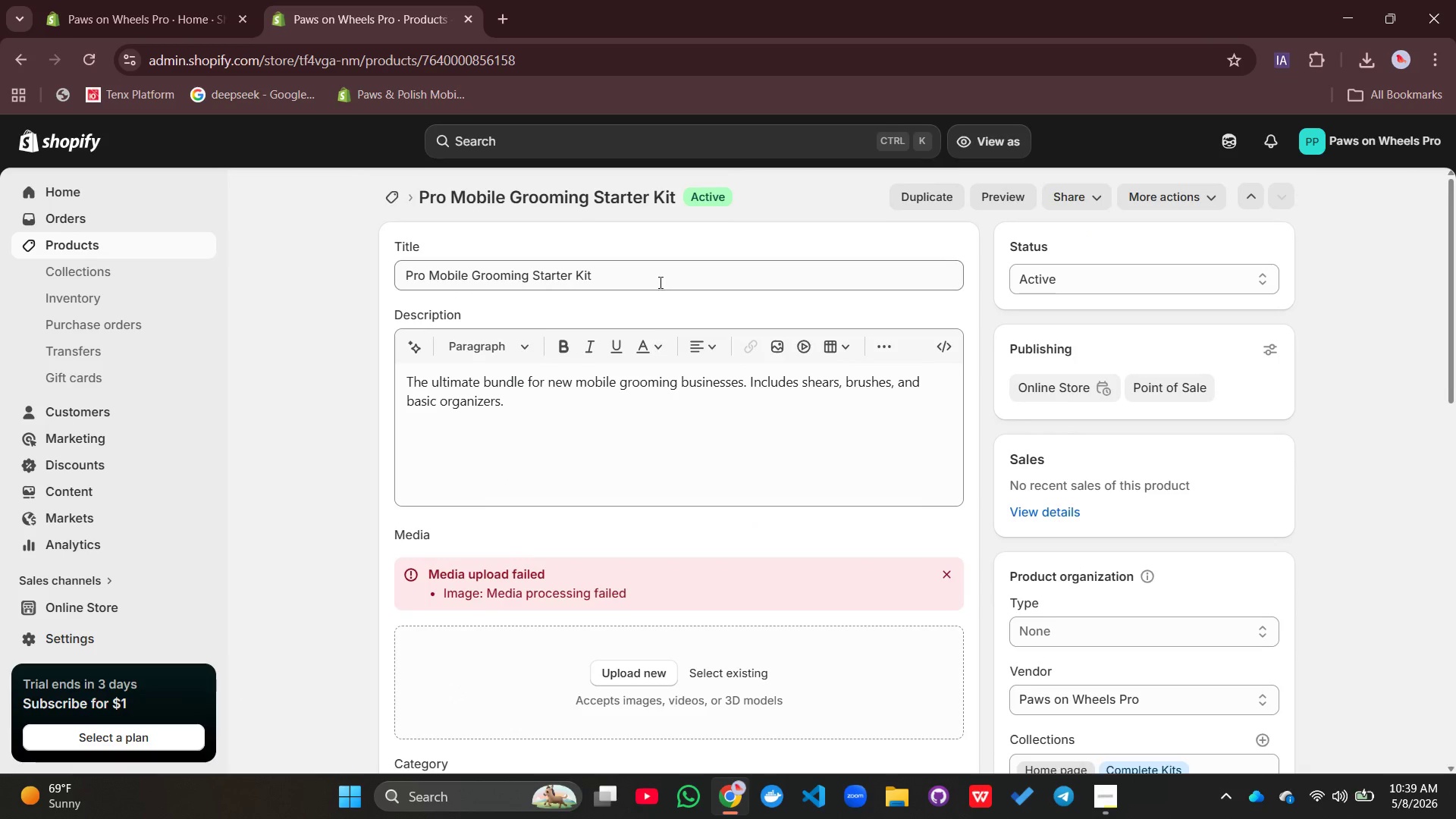 
wait(5.75)
 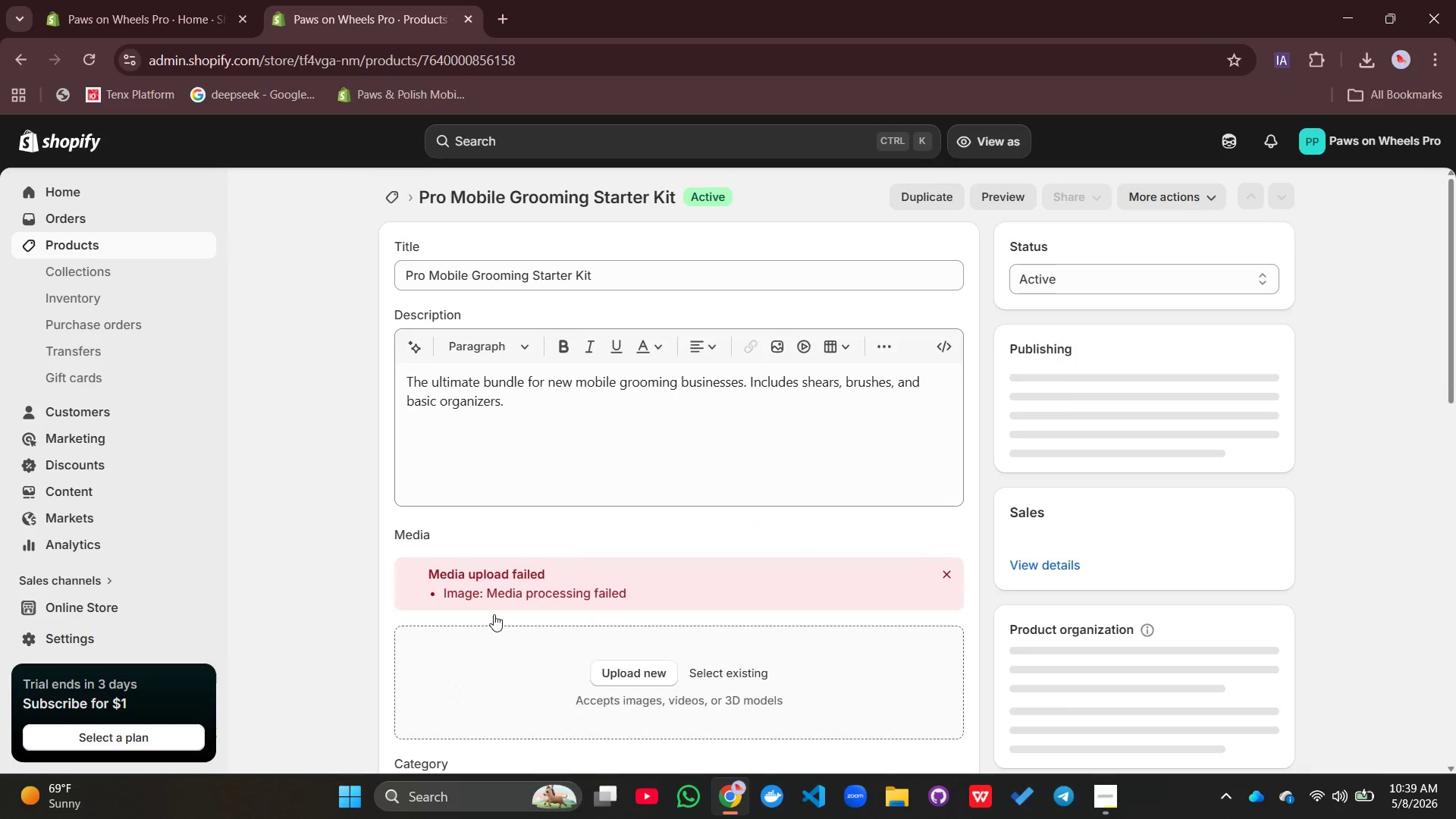 
left_click([642, 465])
 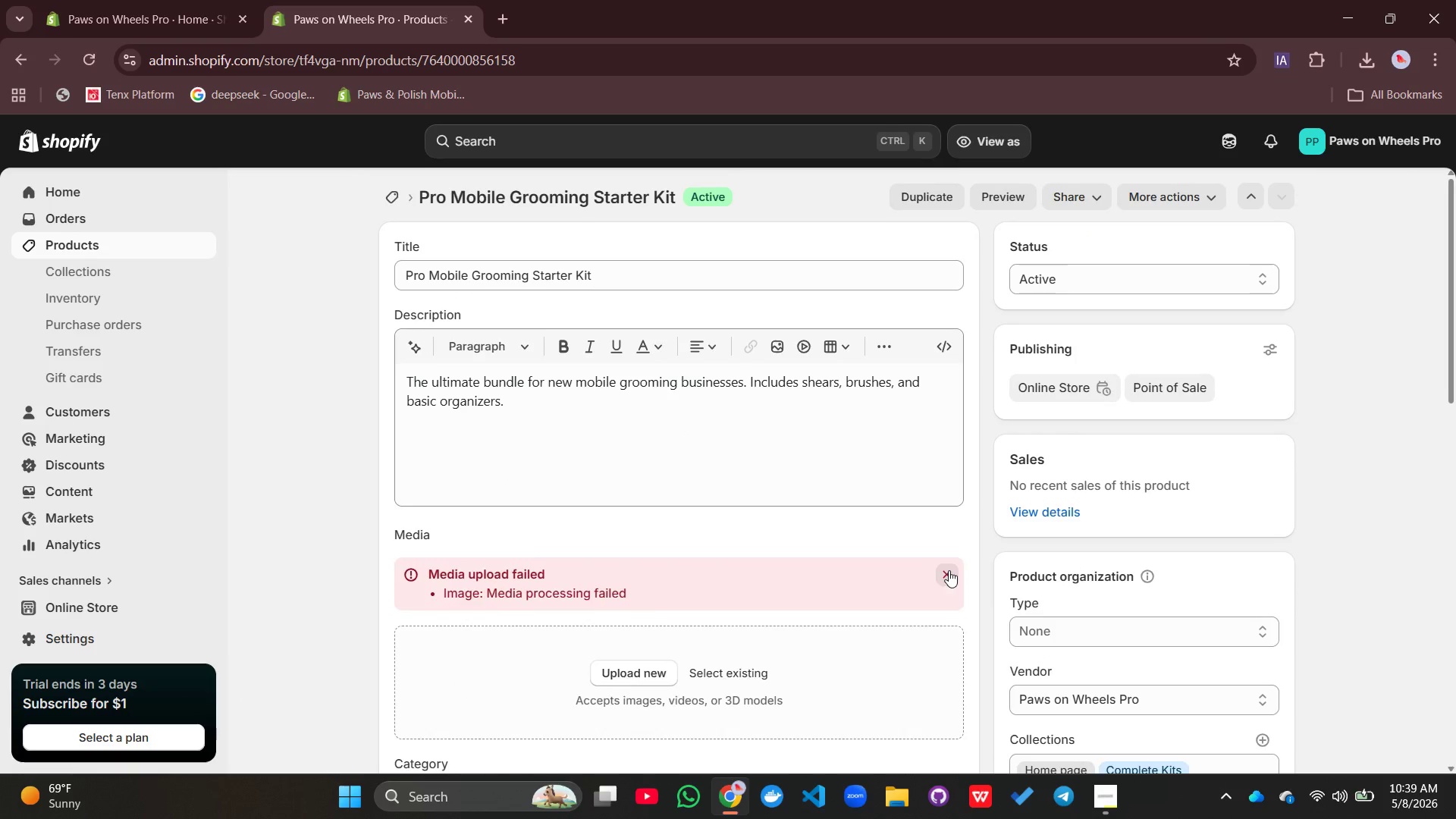 
left_click([629, 439])
 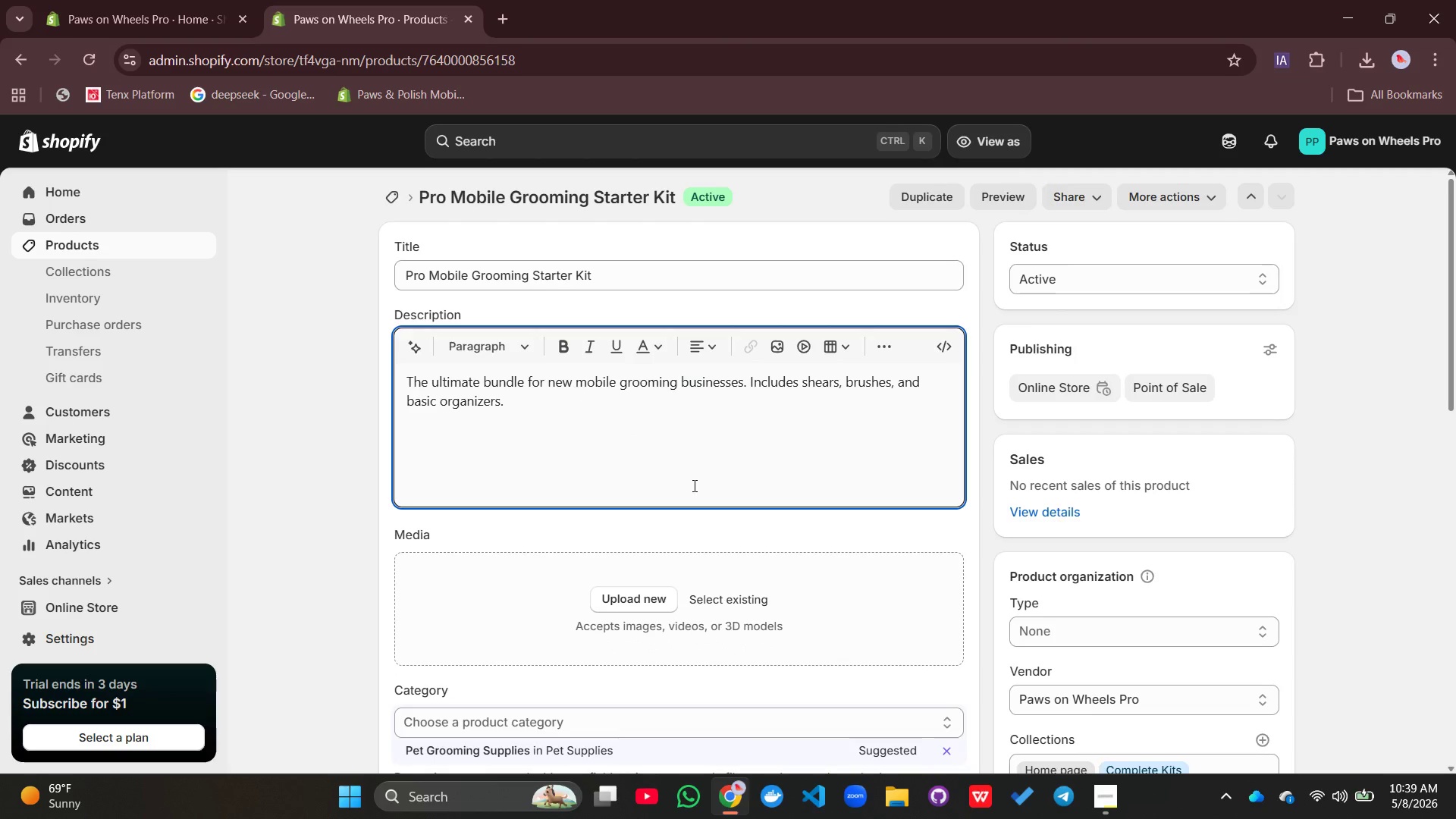 
left_click([1106, 795])